 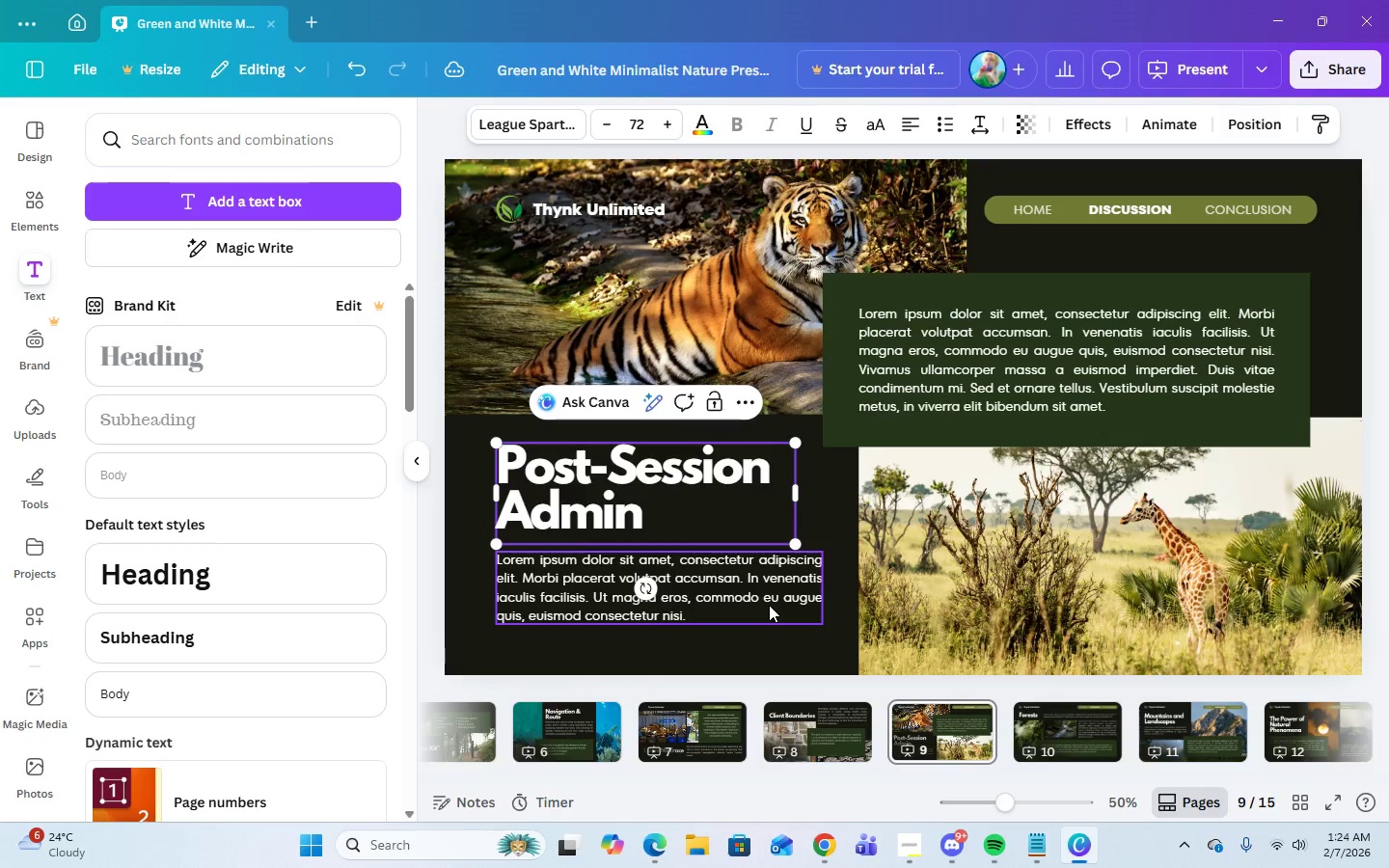 
left_click([1284, 254])
 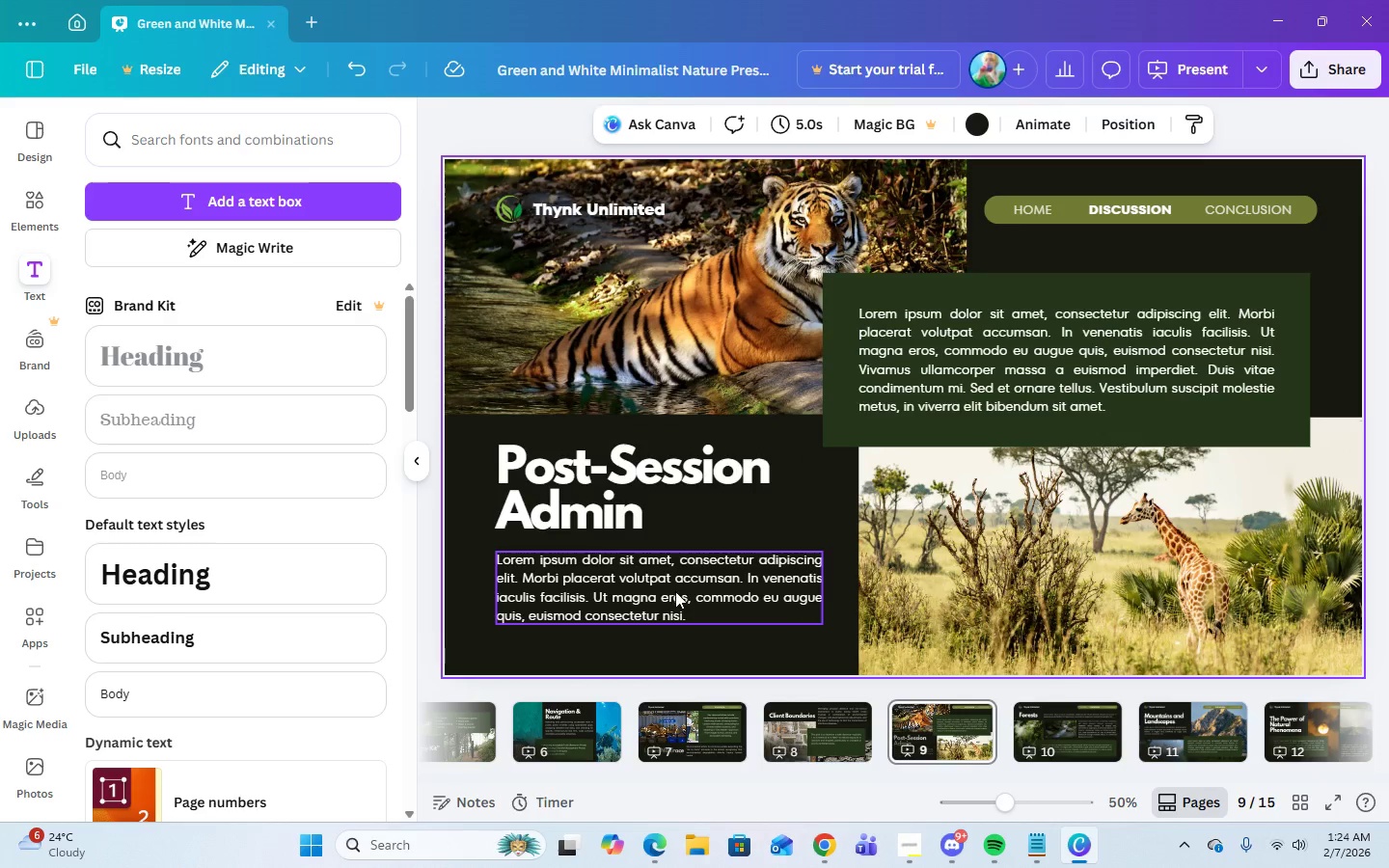 
left_click([675, 594])
 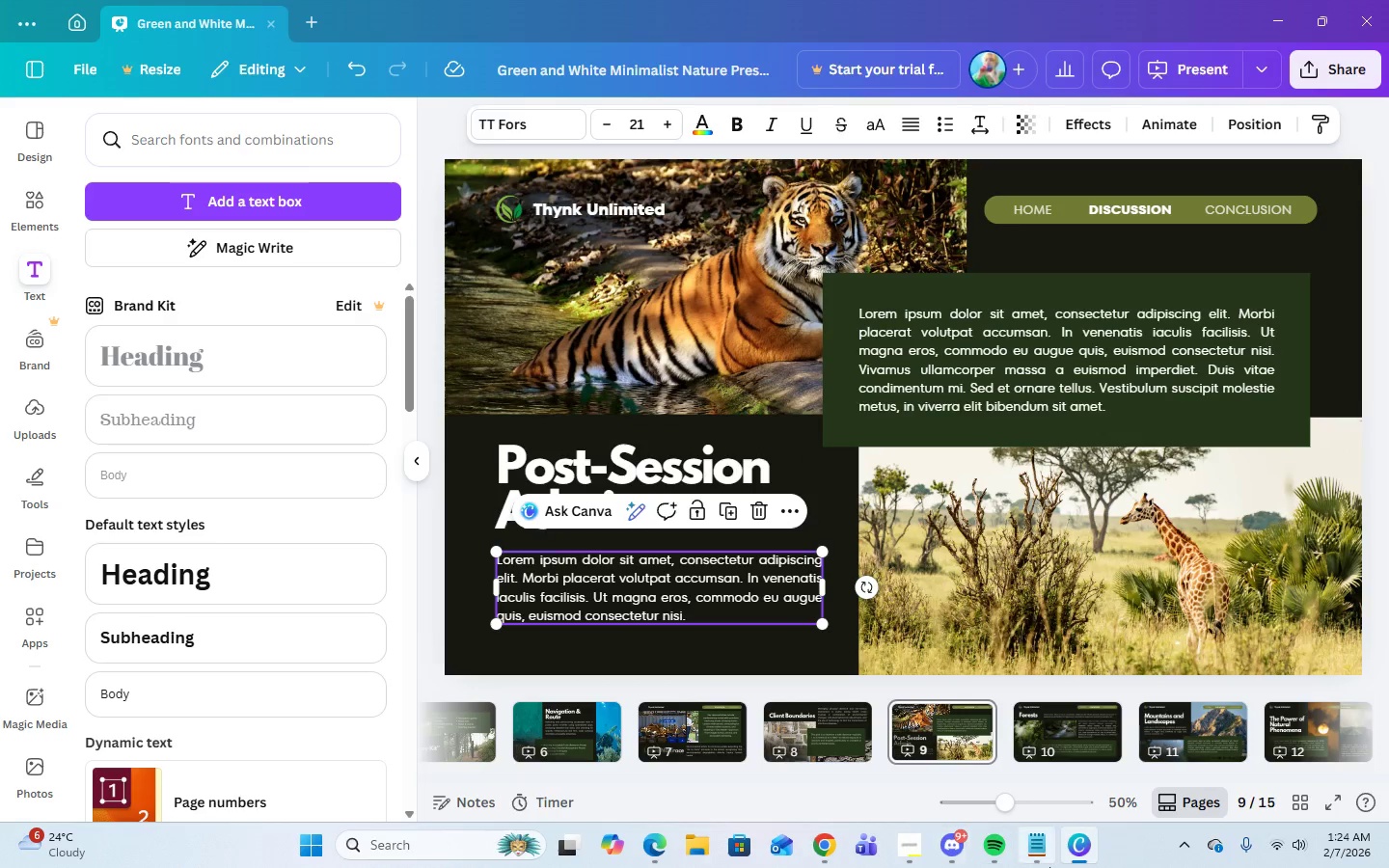 
left_click([1049, 859])
 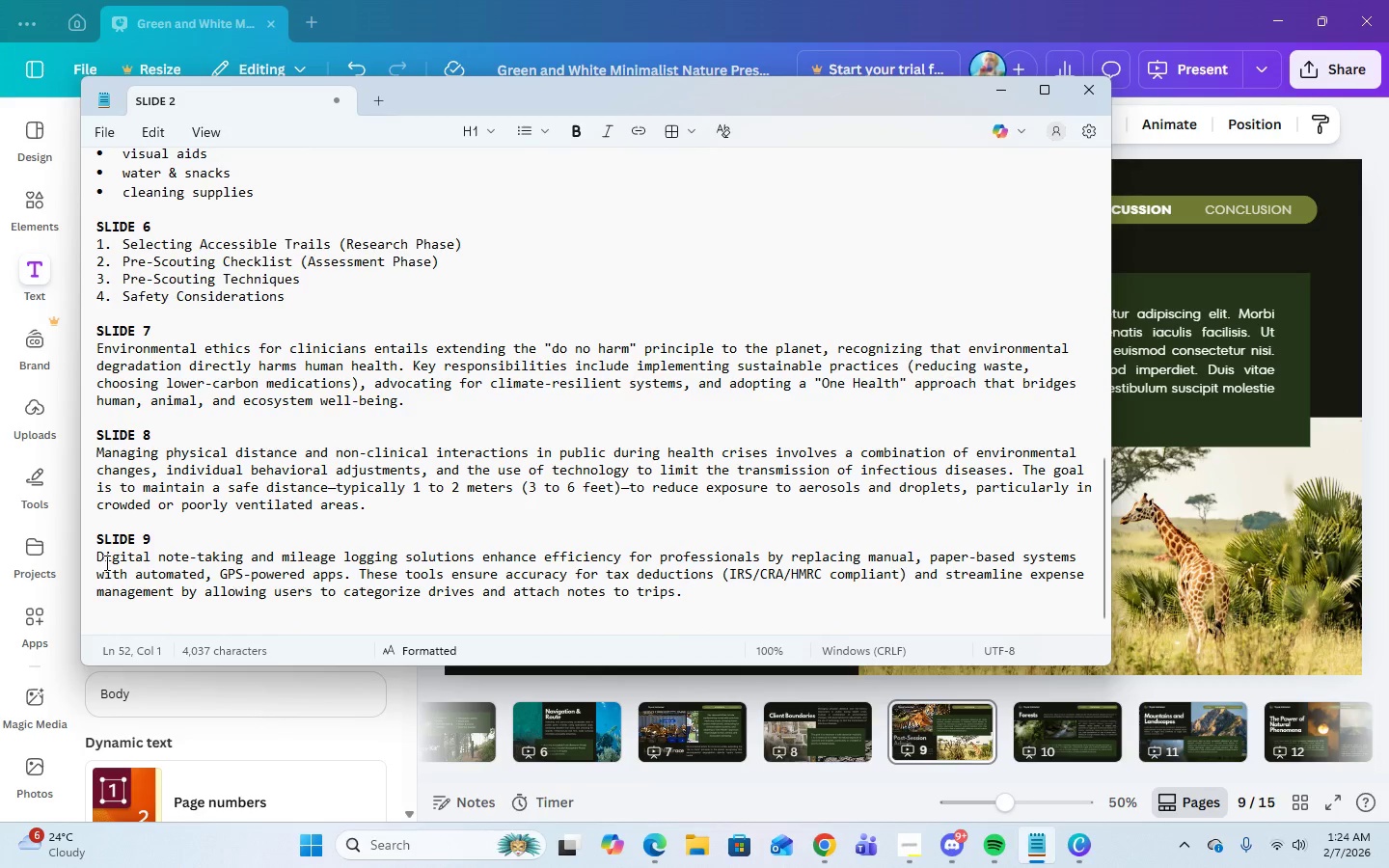 
left_click_drag(start_coordinate=[100, 558], to_coordinate=[351, 578])
 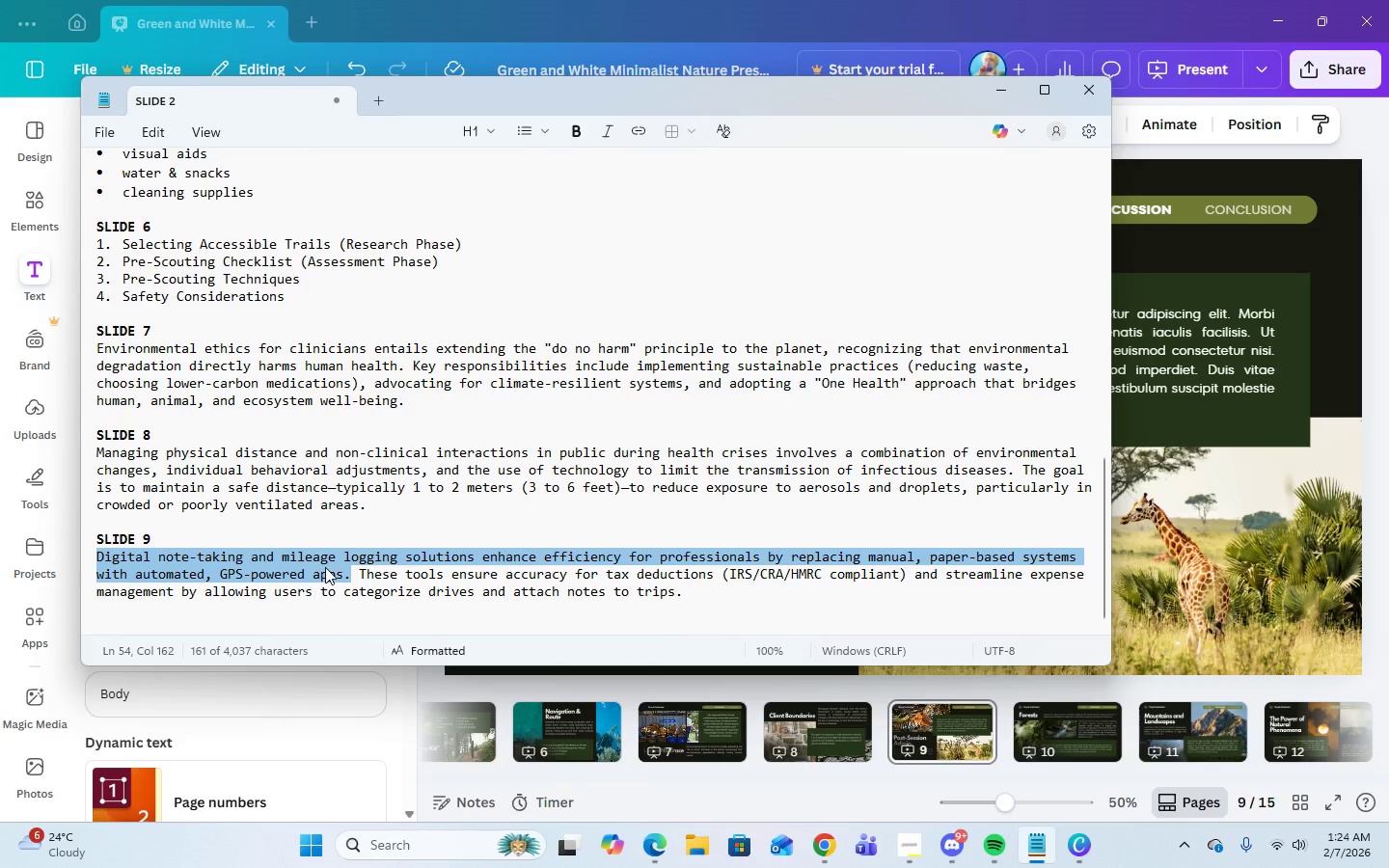 
right_click([325, 567])
 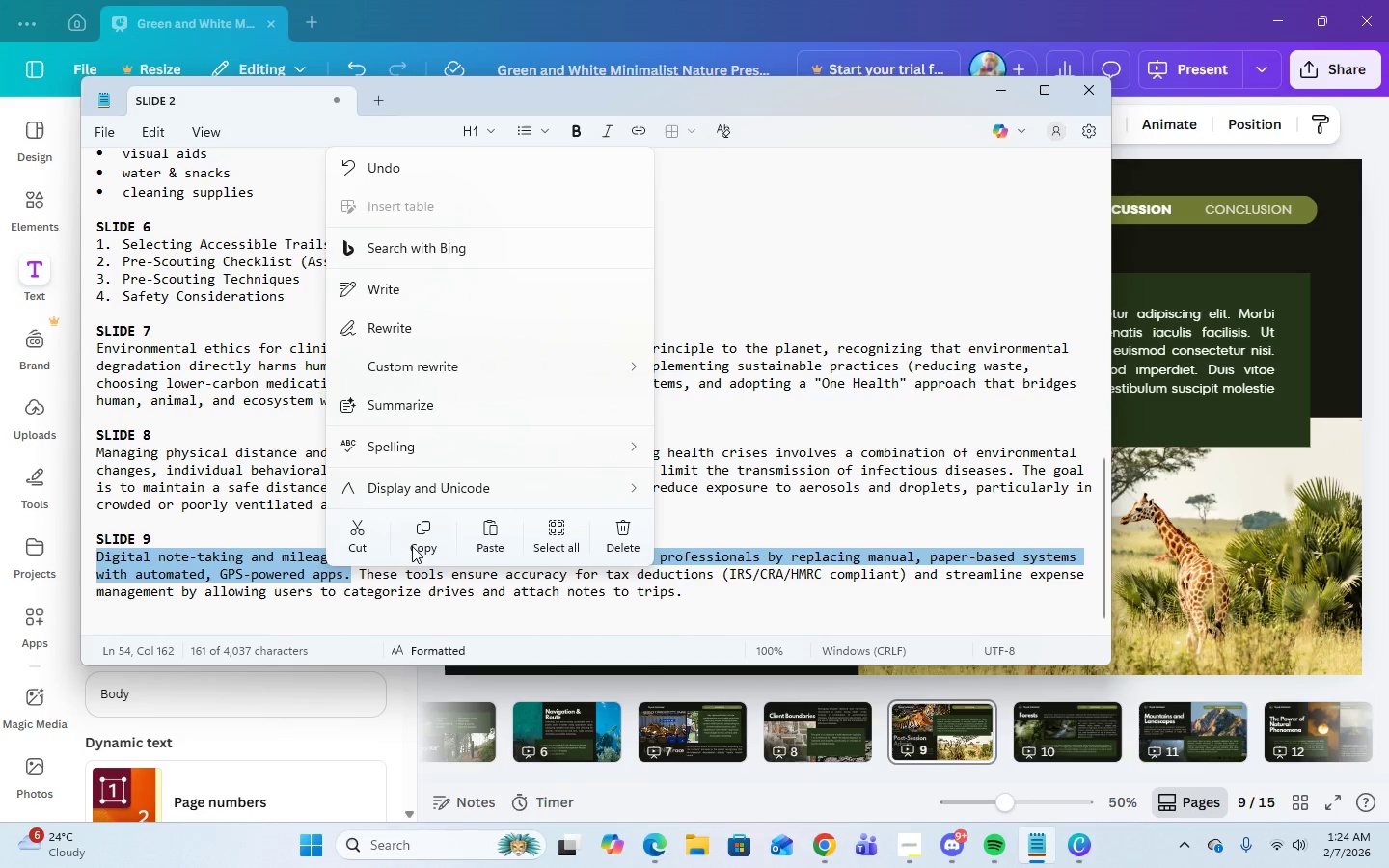 
left_click([412, 540])
 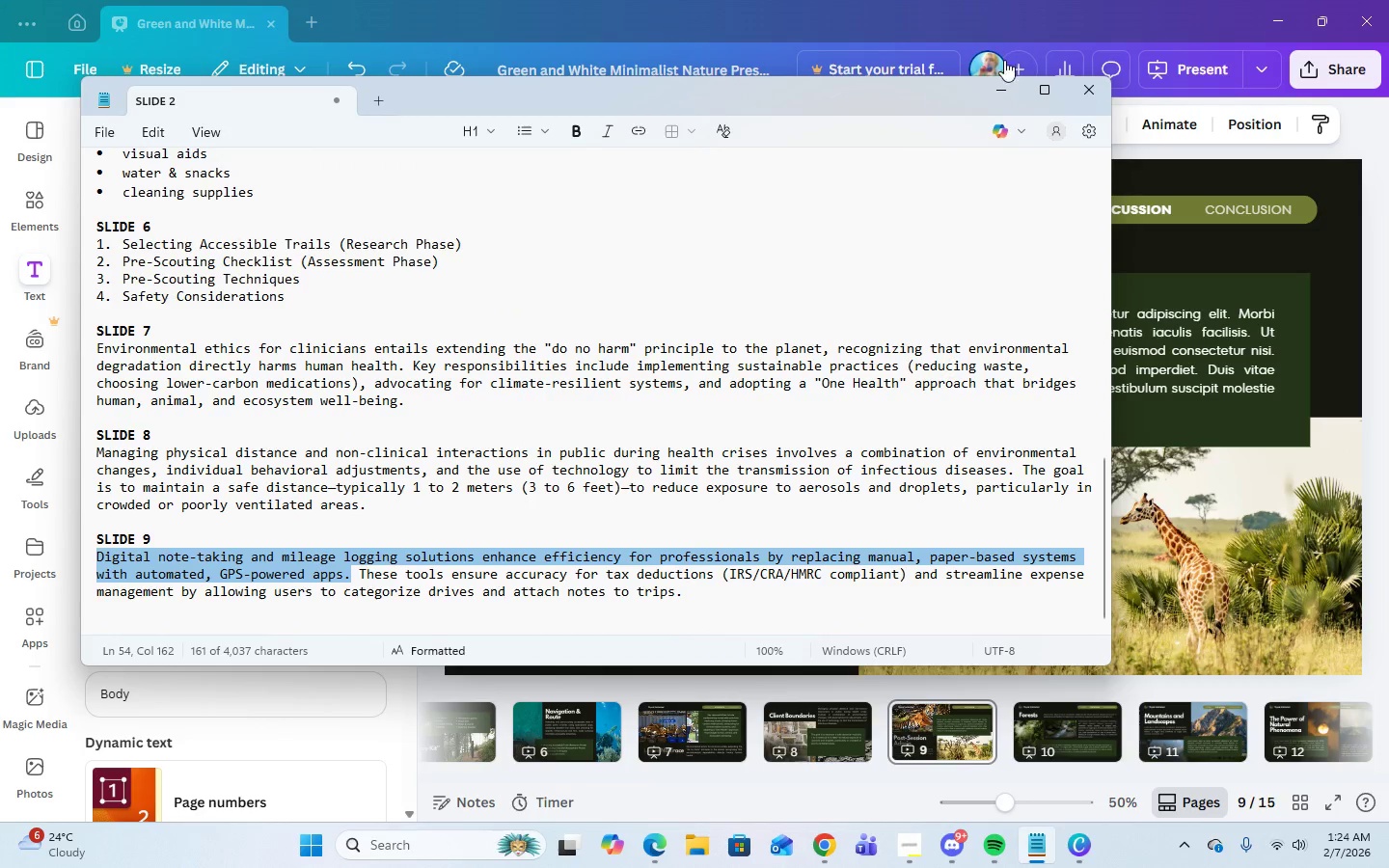 
left_click([1001, 83])
 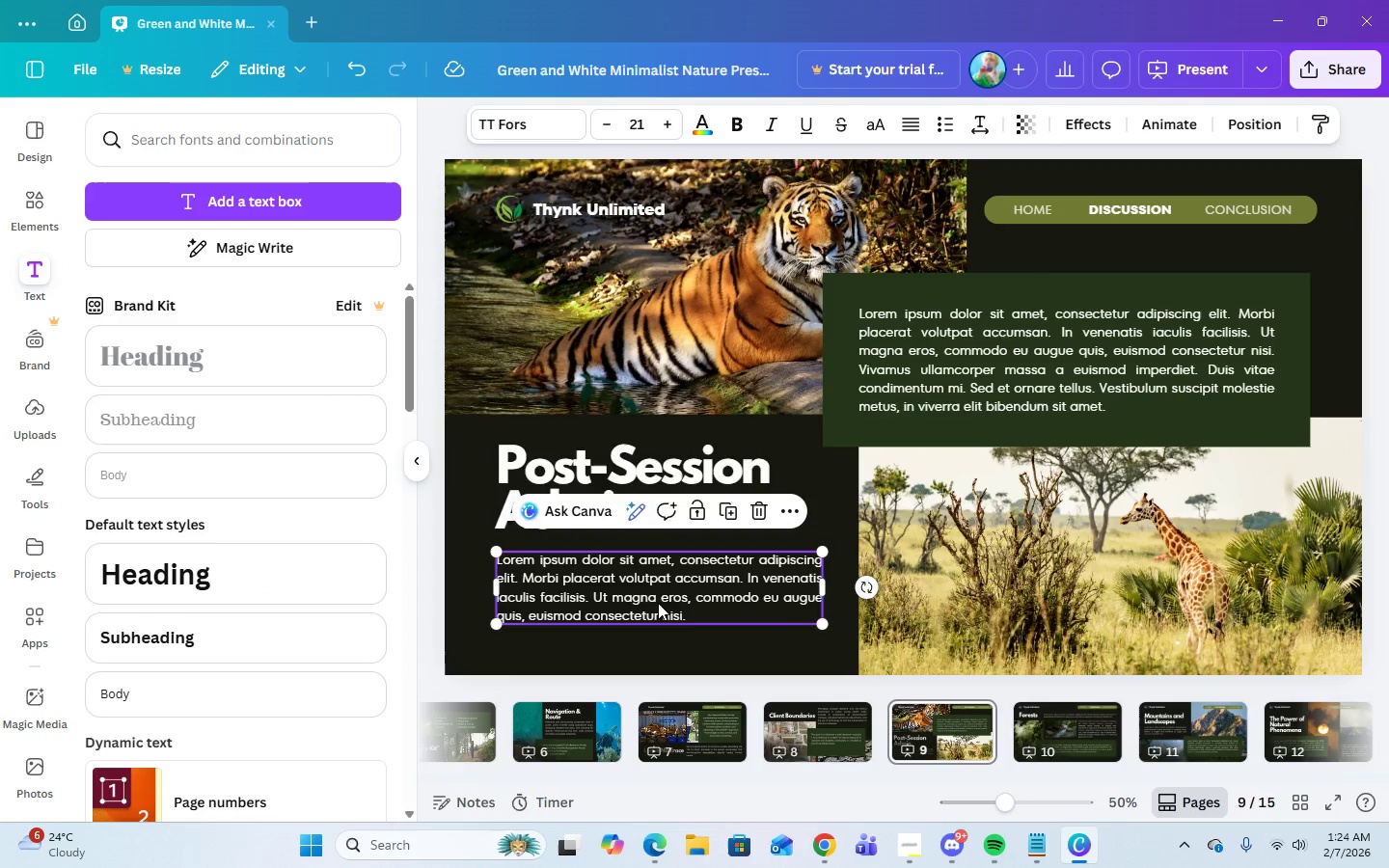 
double_click([665, 603])
 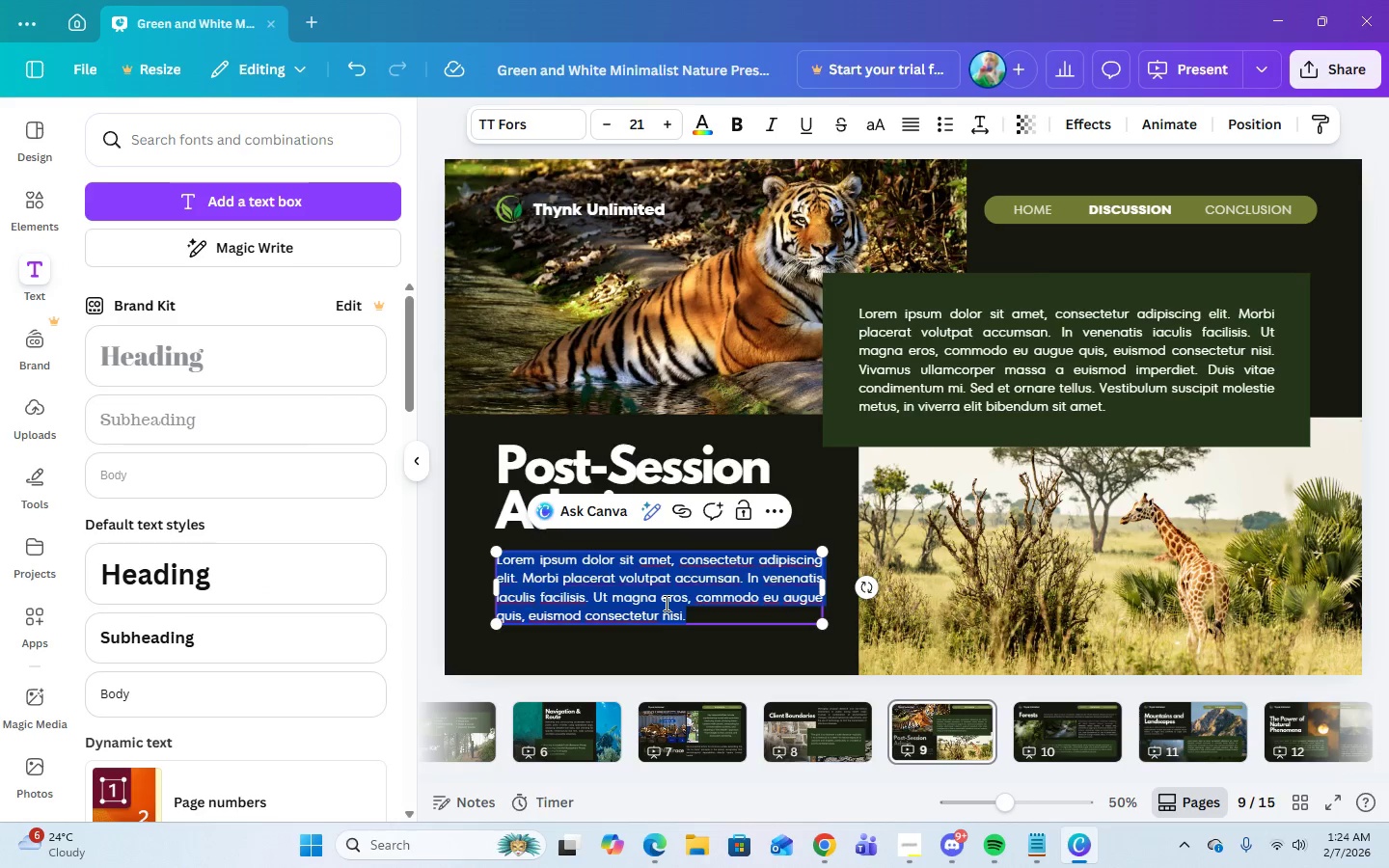 
right_click([665, 603])
 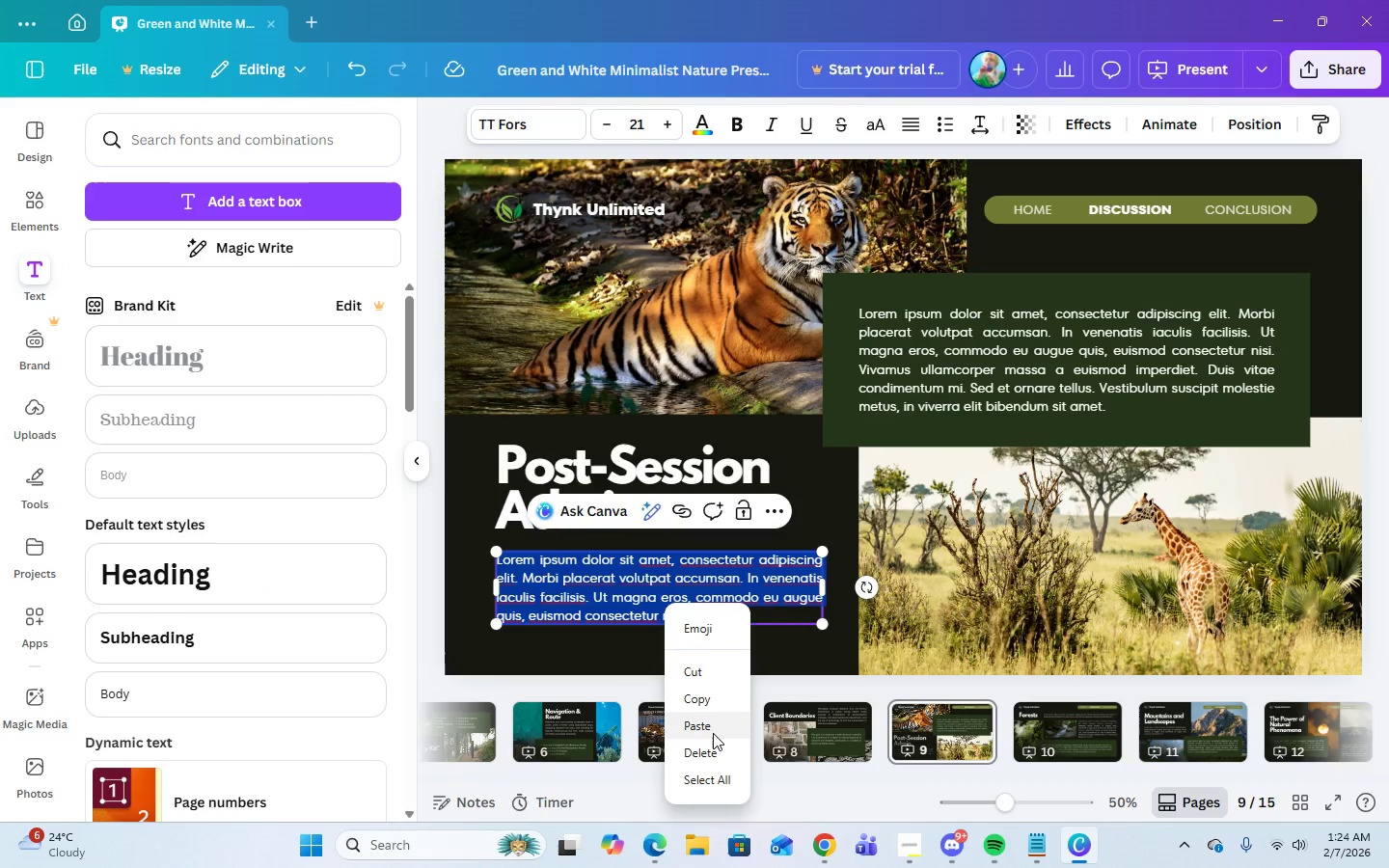 
left_click([713, 732])
 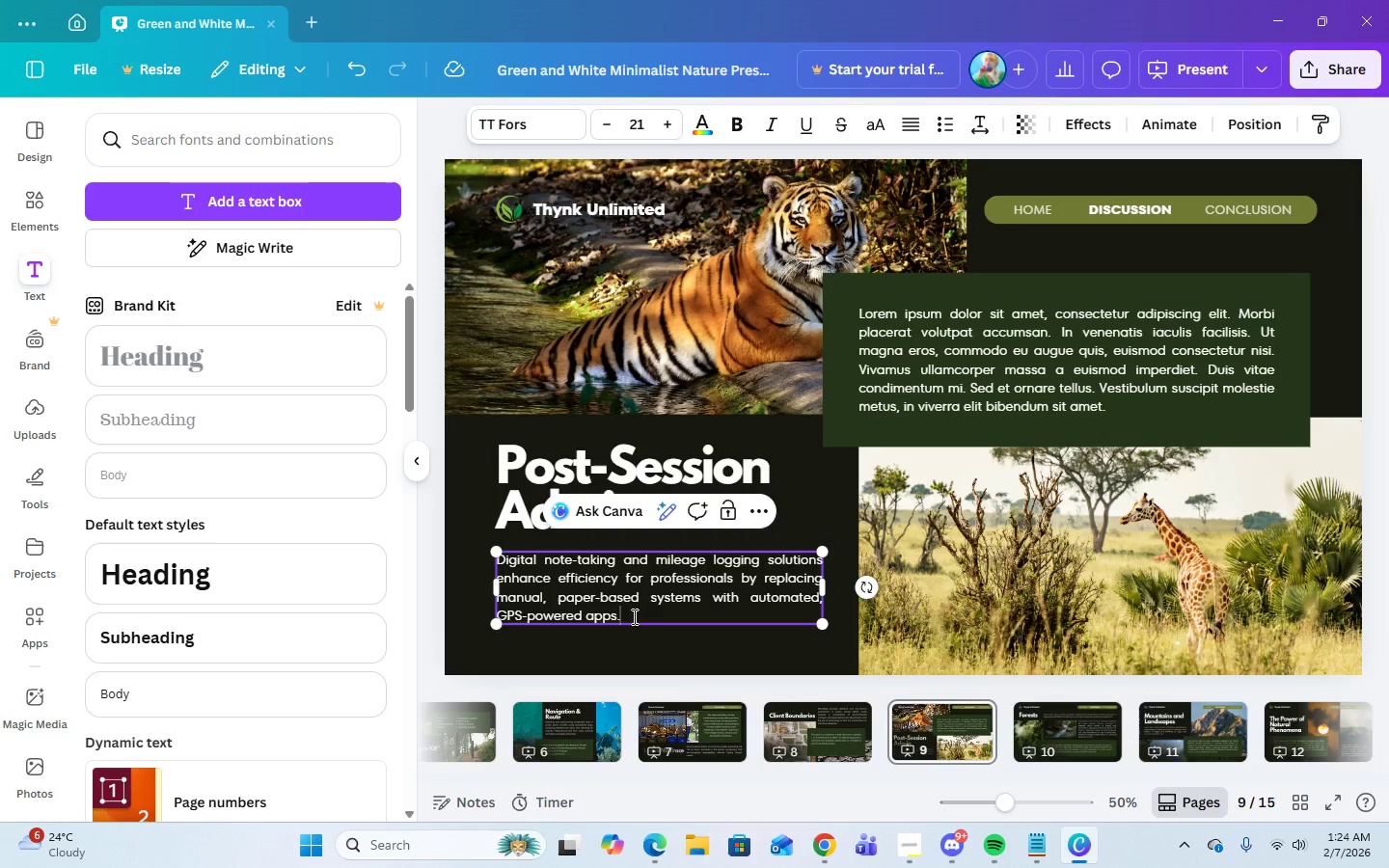 
wait(5.02)
 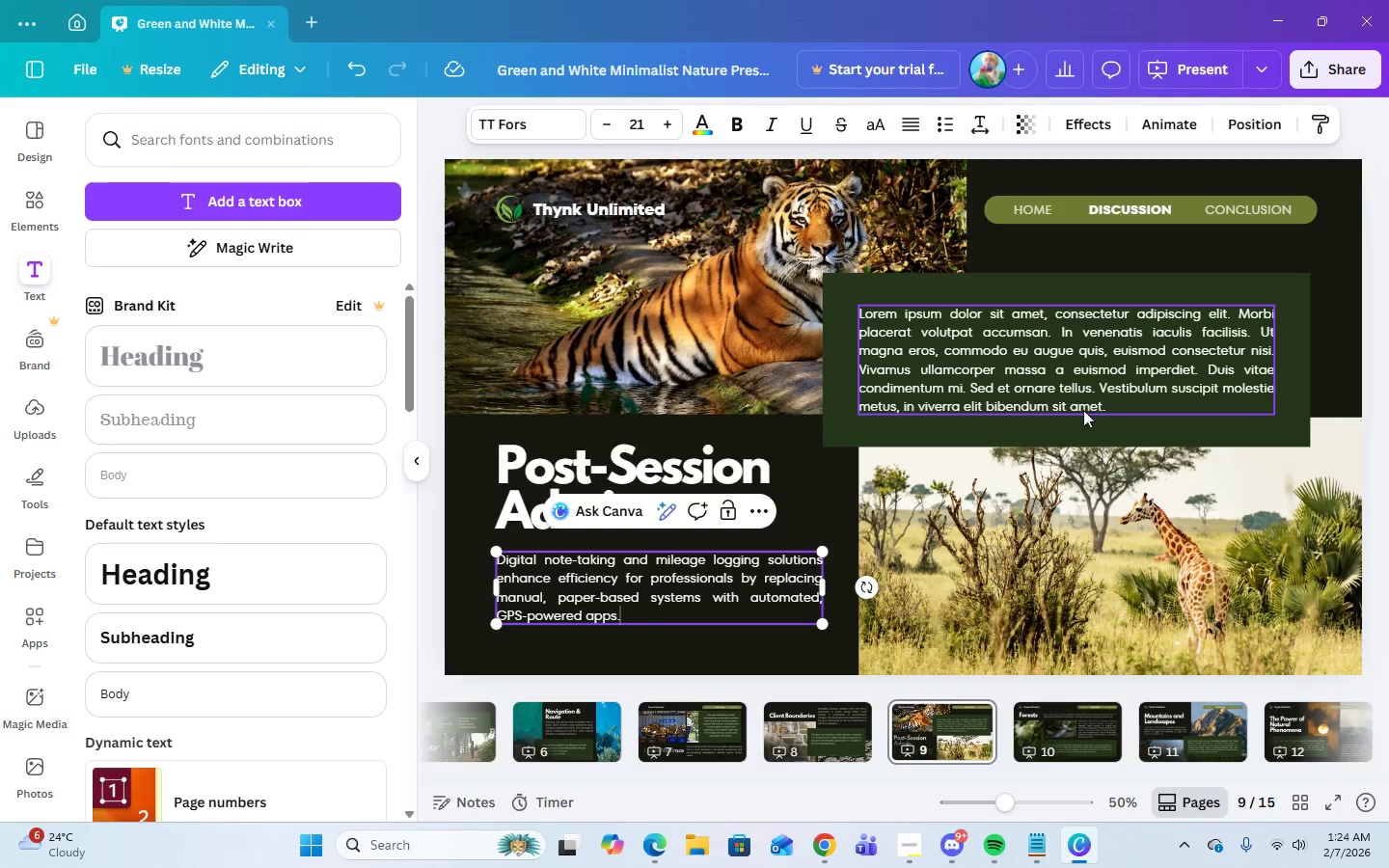 
double_click([629, 614])
 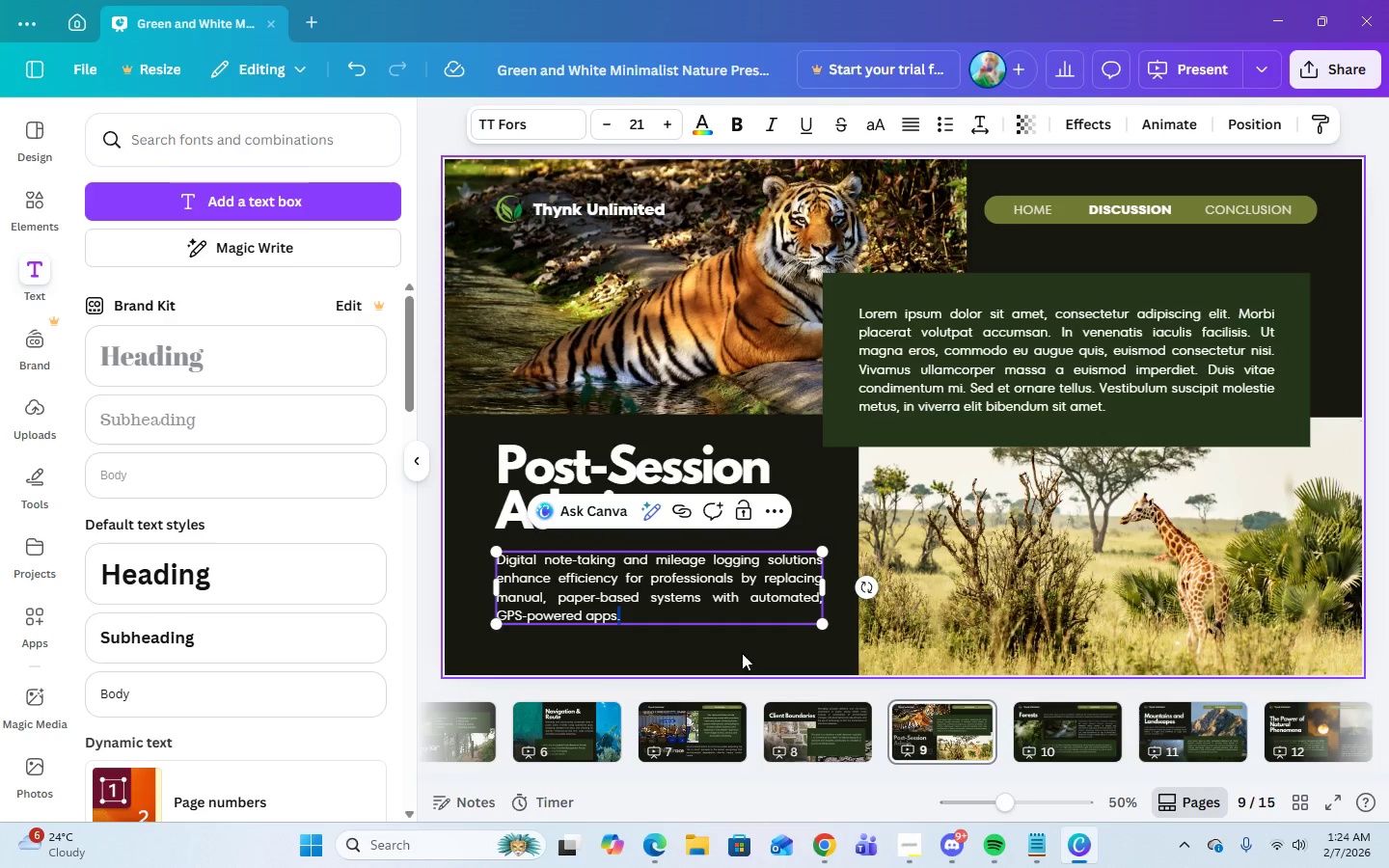 
left_click([742, 652])
 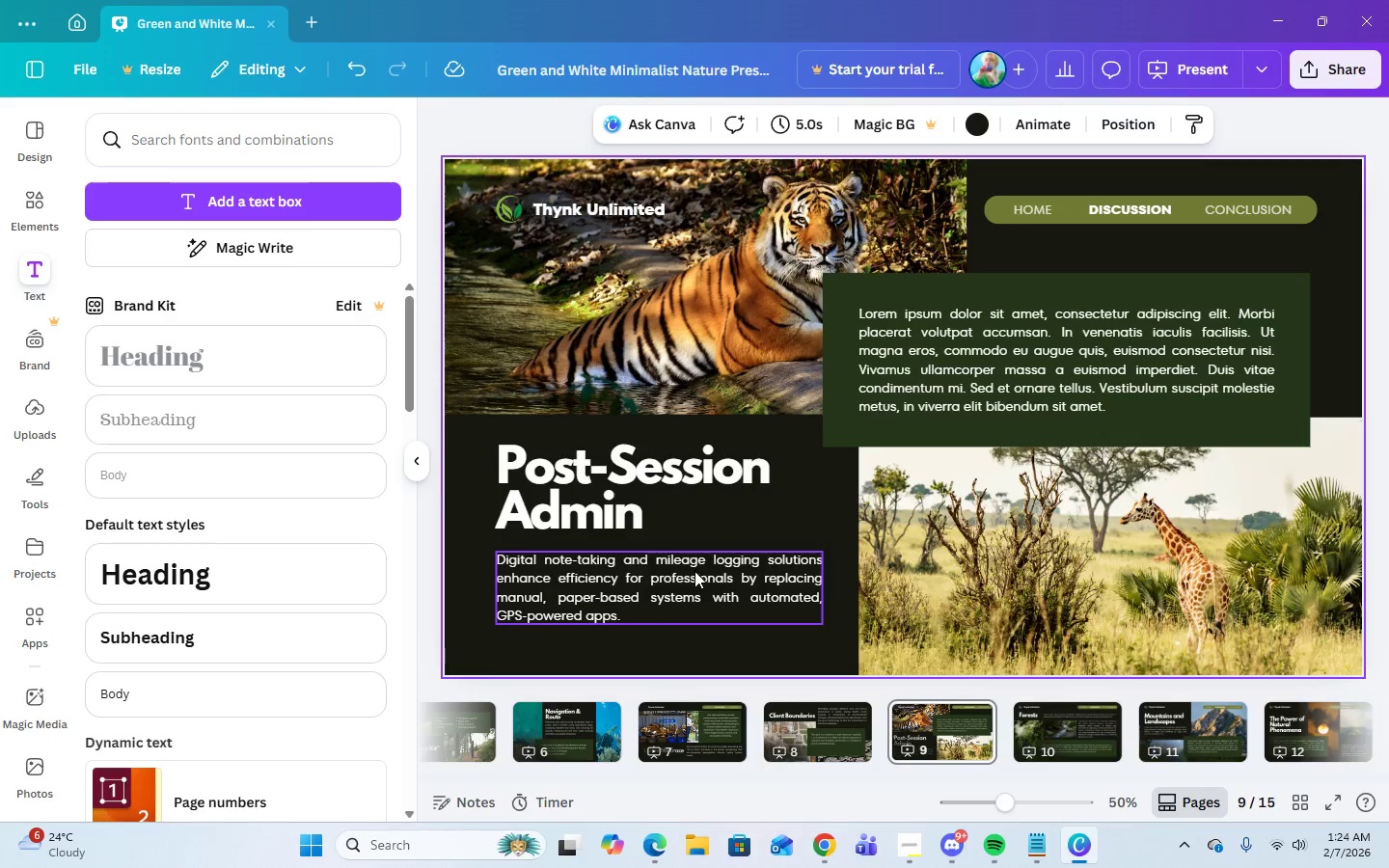 
left_click([694, 572])
 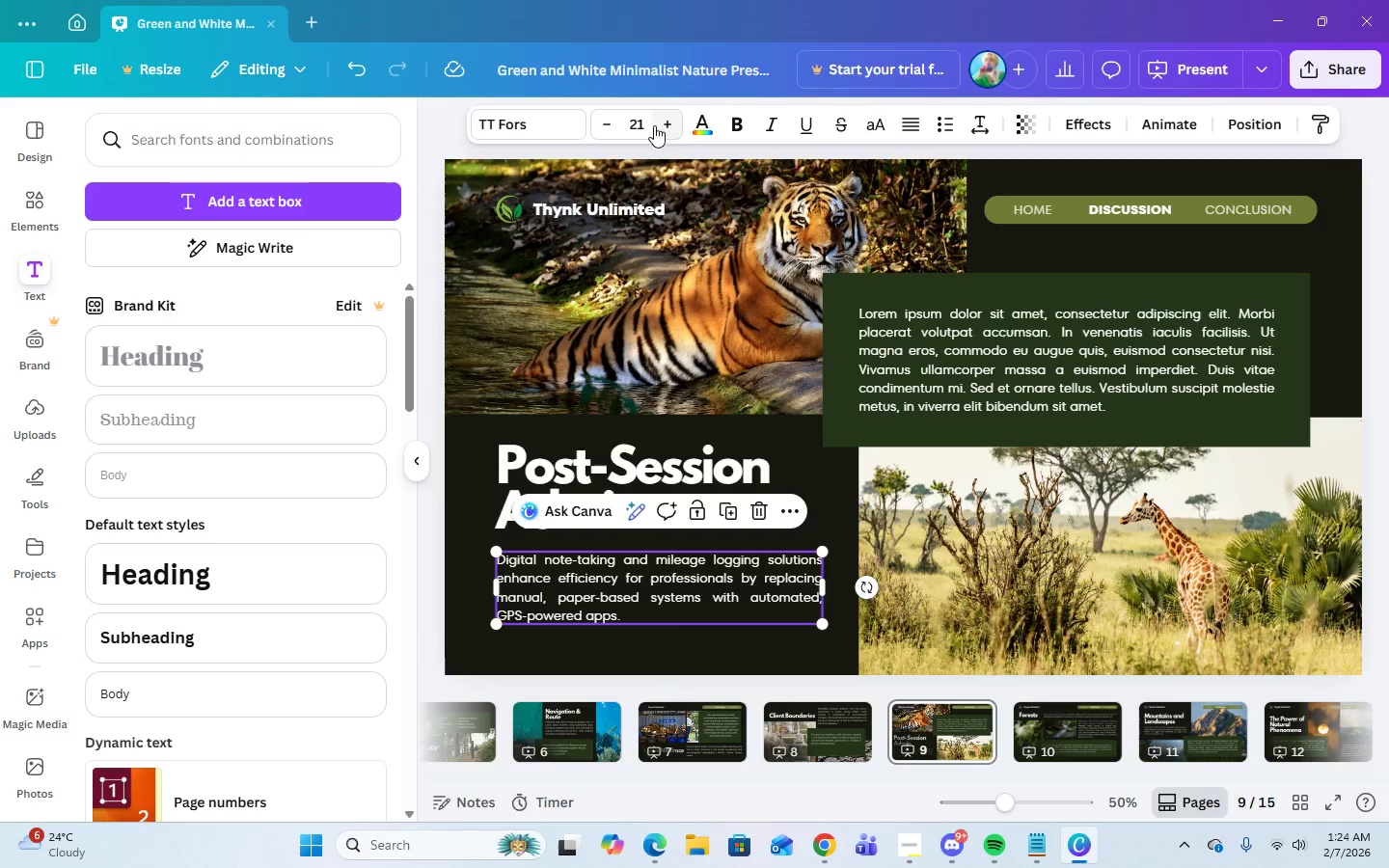 
left_click([637, 118])
 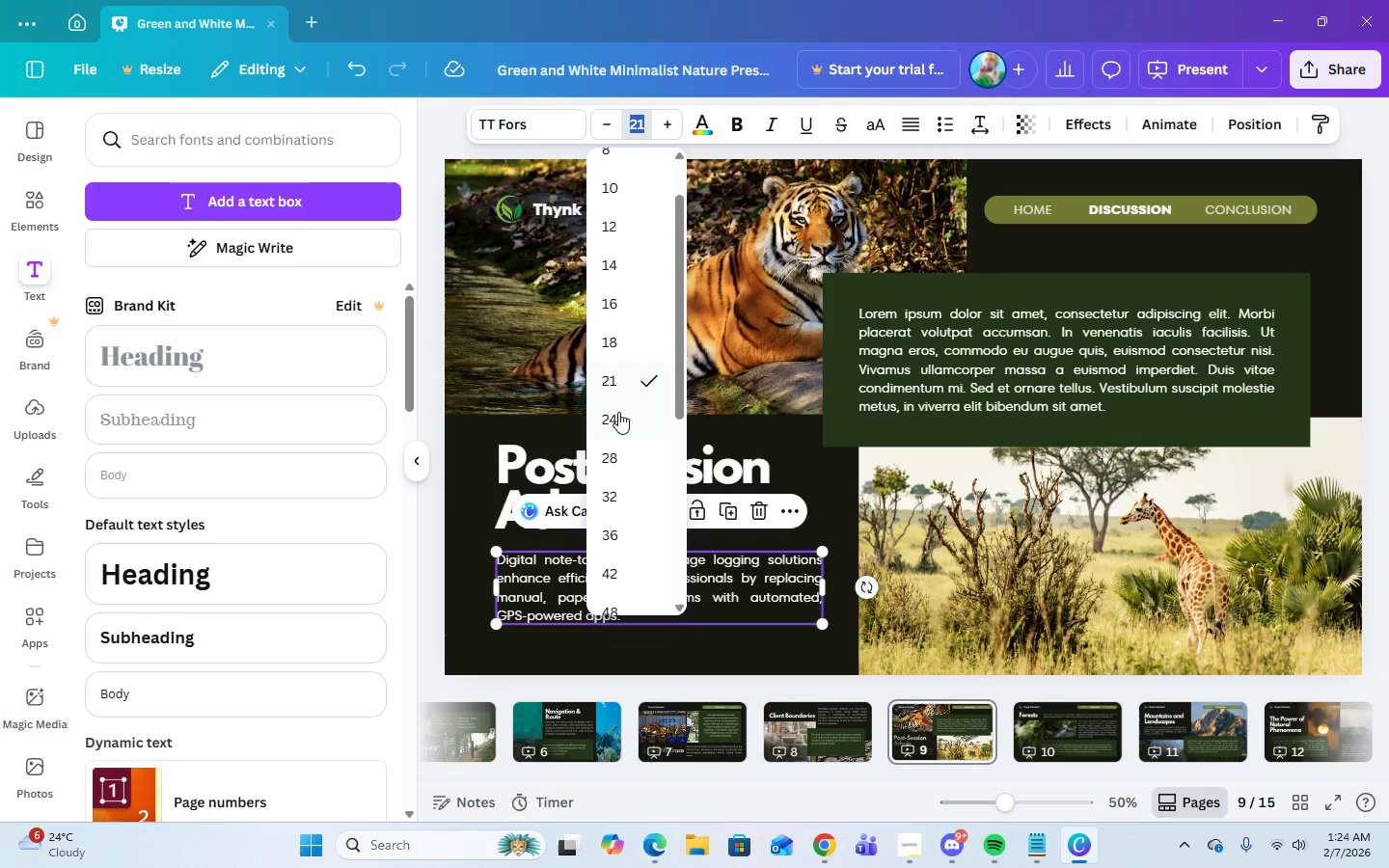 
left_click([618, 413])
 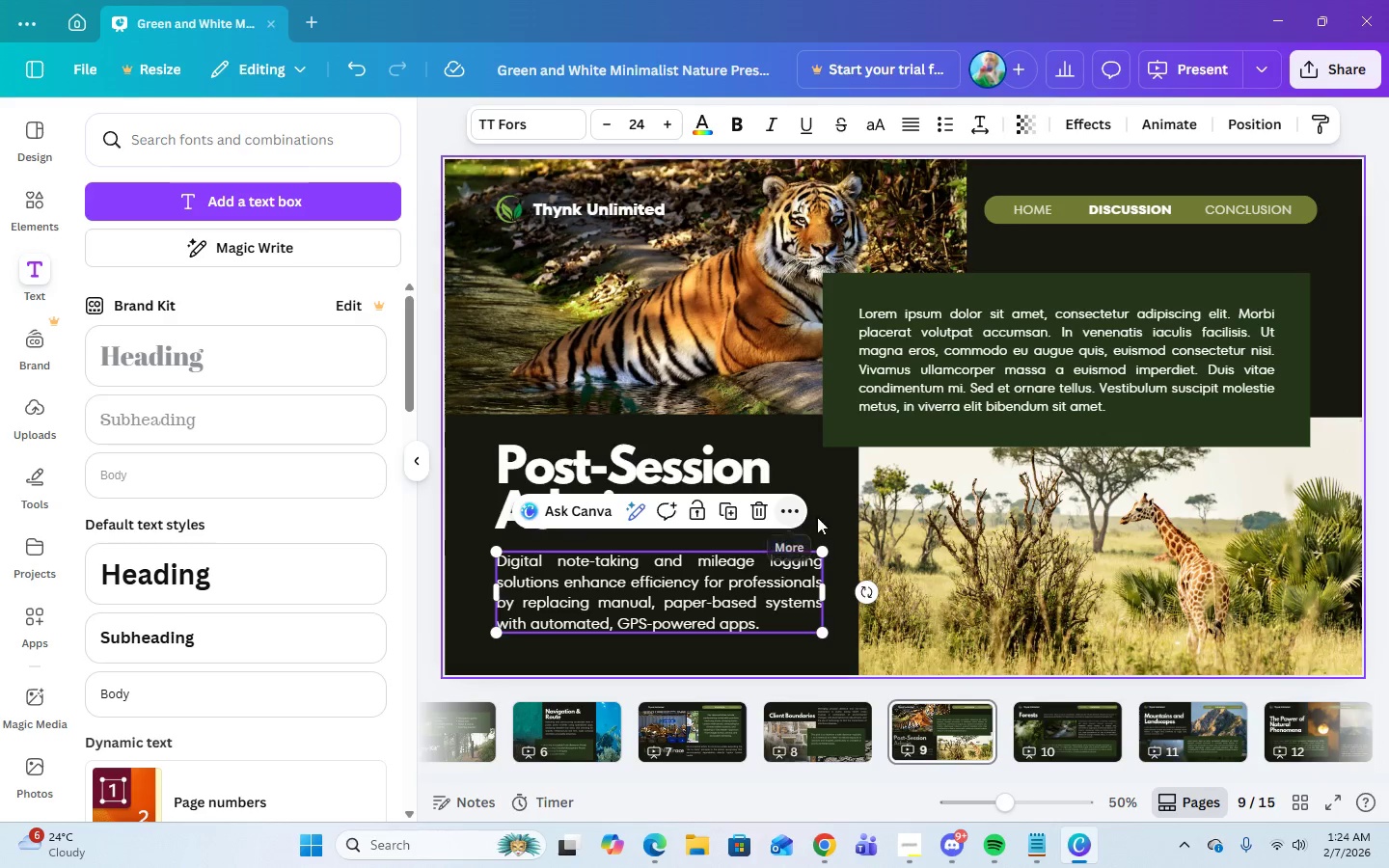 
left_click([828, 508])
 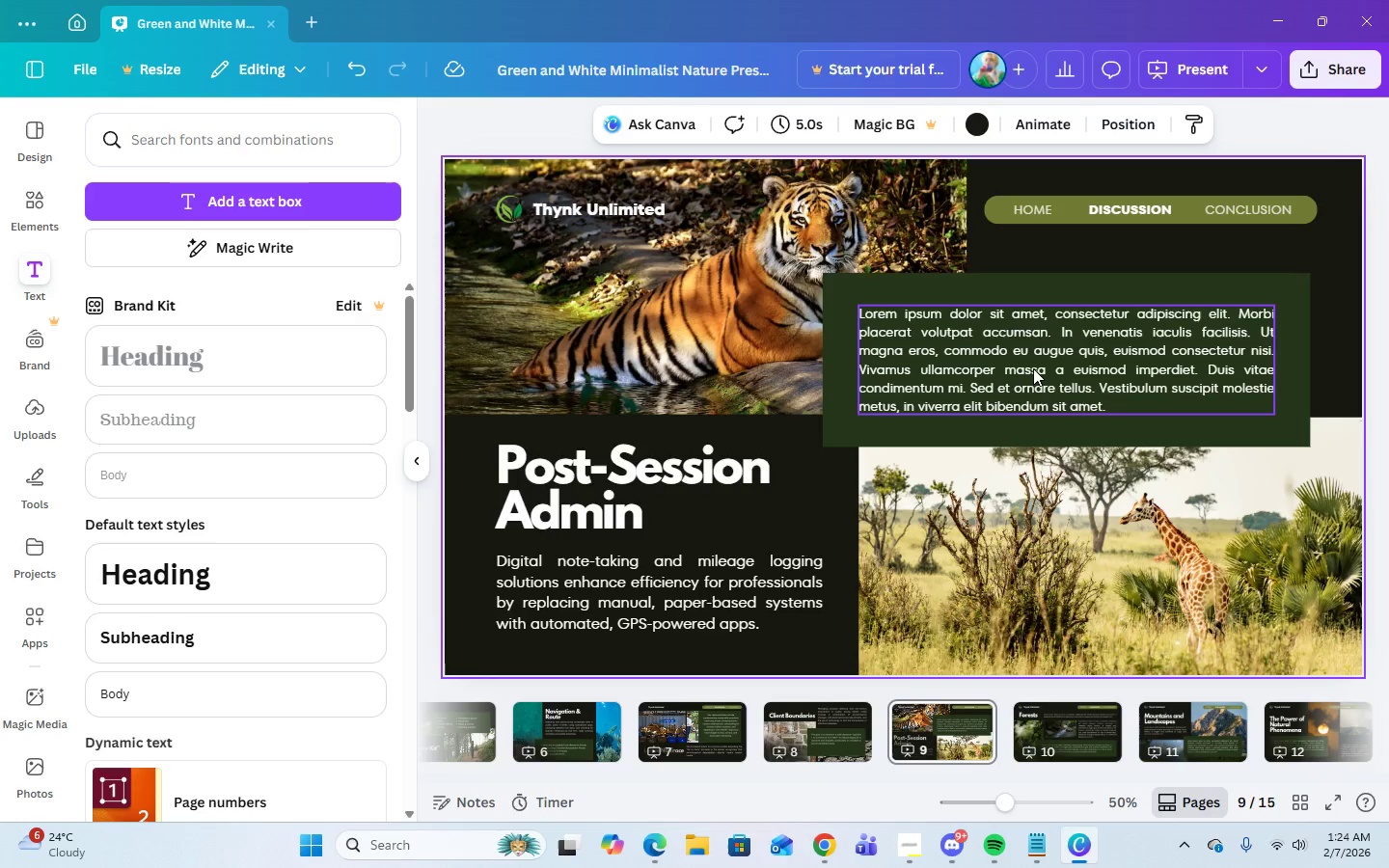 
left_click([1033, 368])
 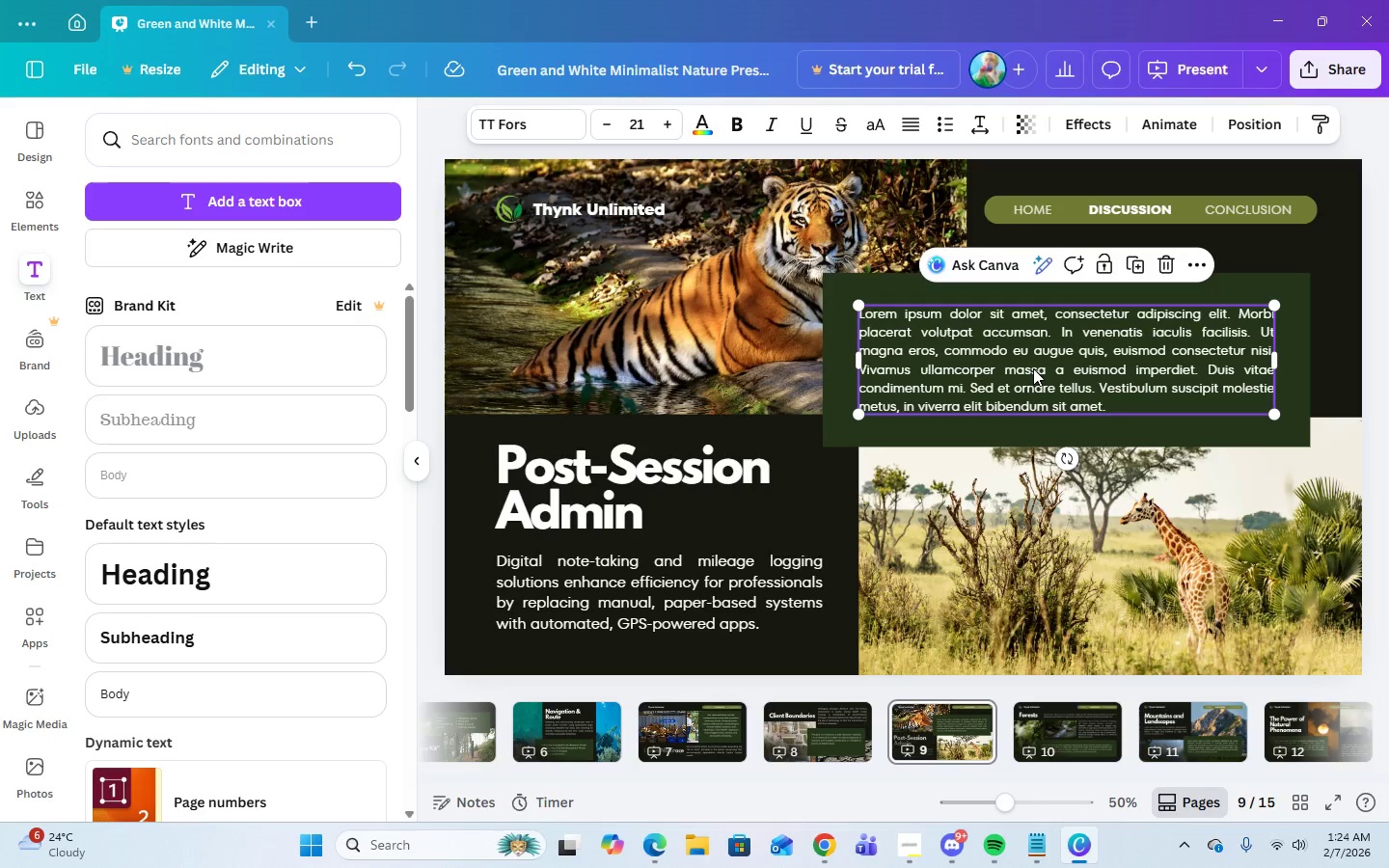 
left_click([692, 611])
 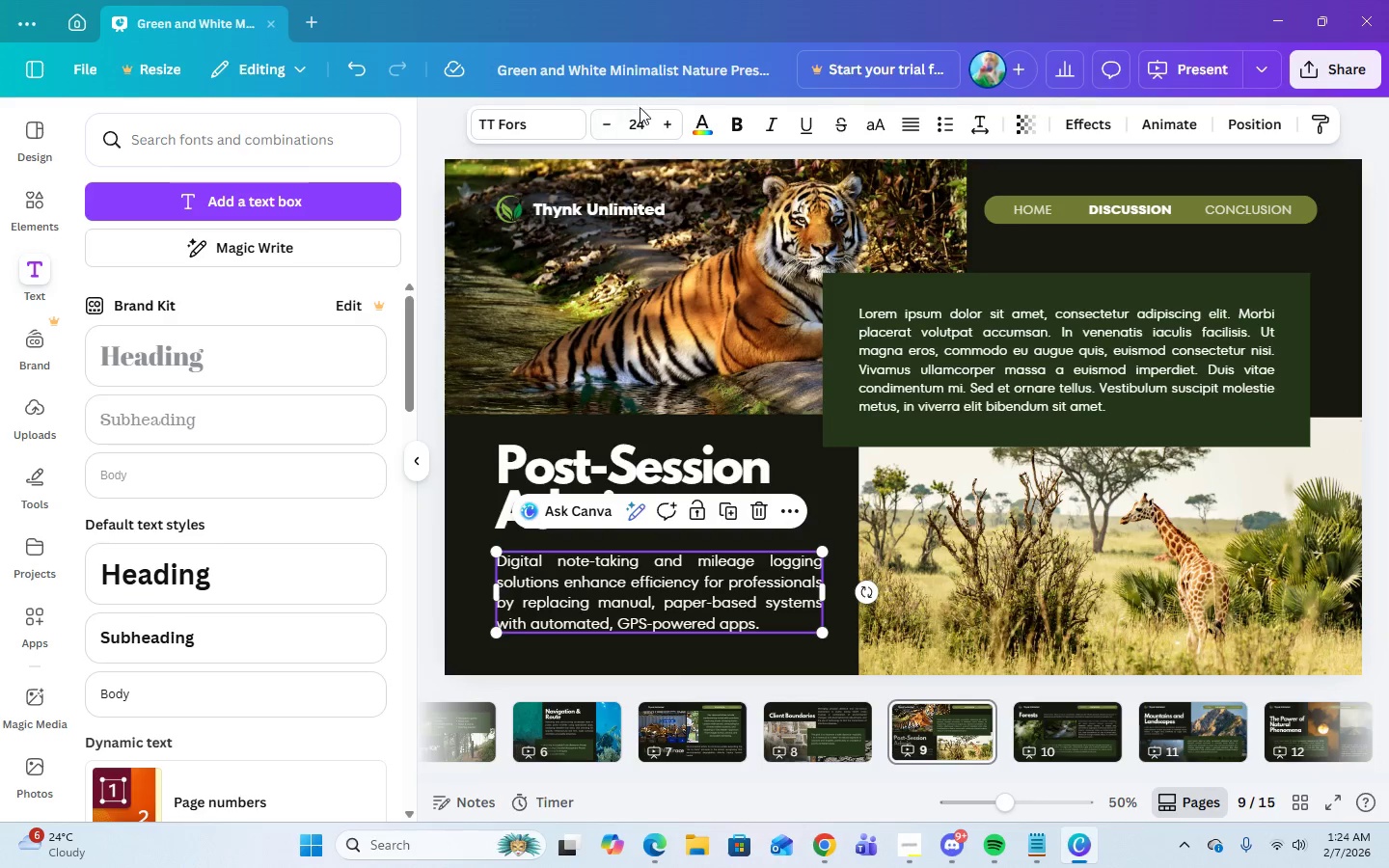 
left_click([639, 122])
 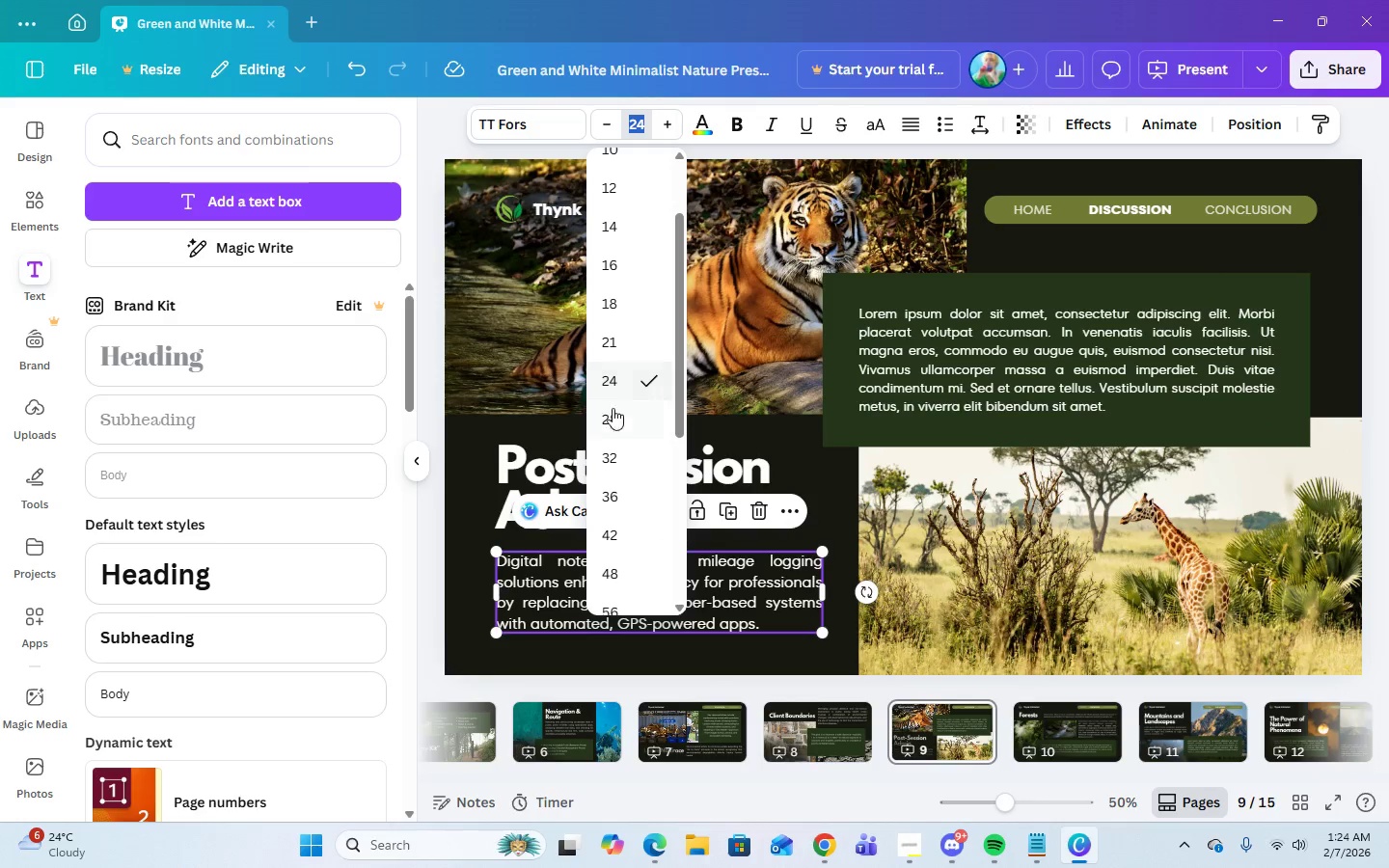 
left_click([613, 412])
 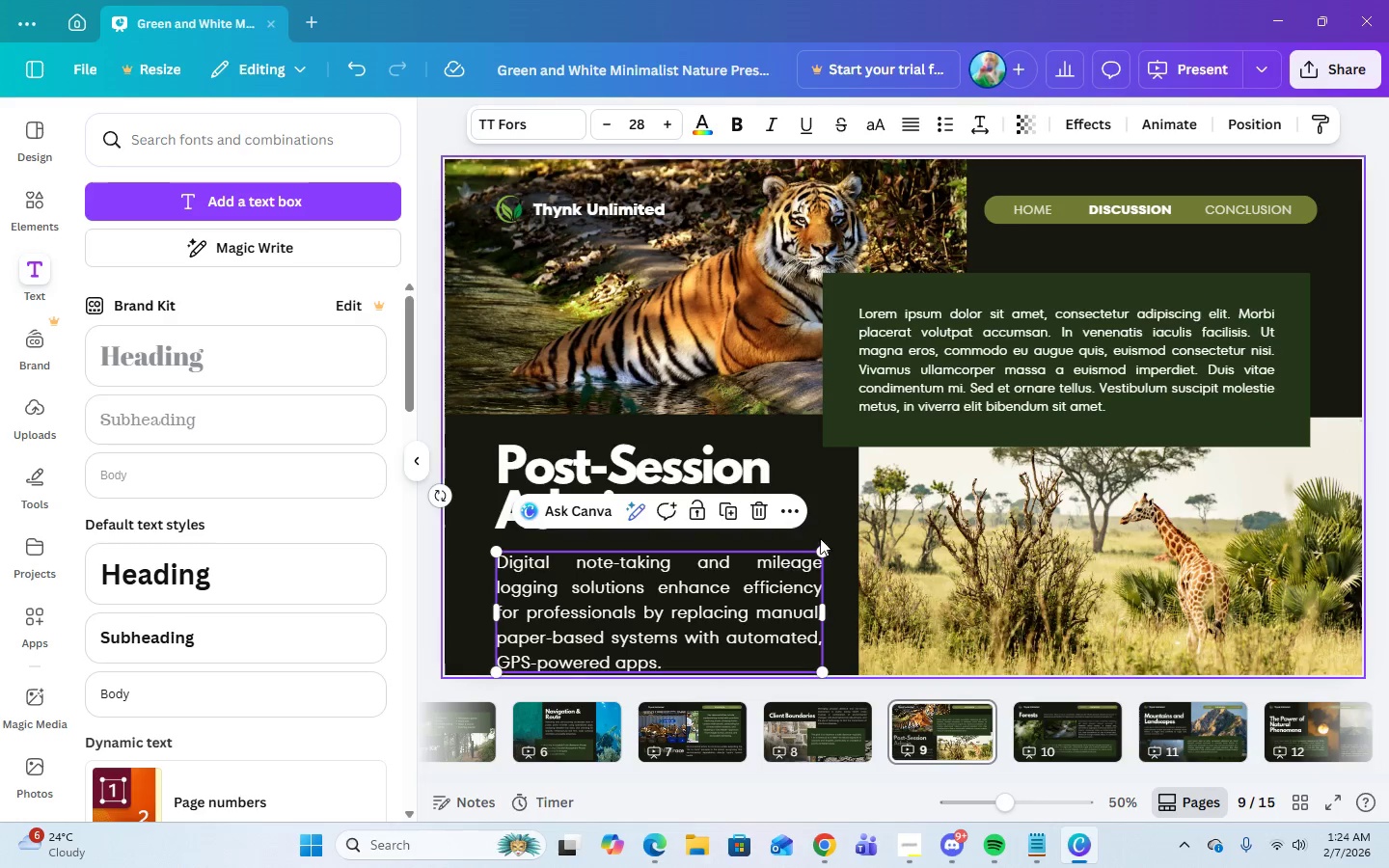 
left_click([819, 491])
 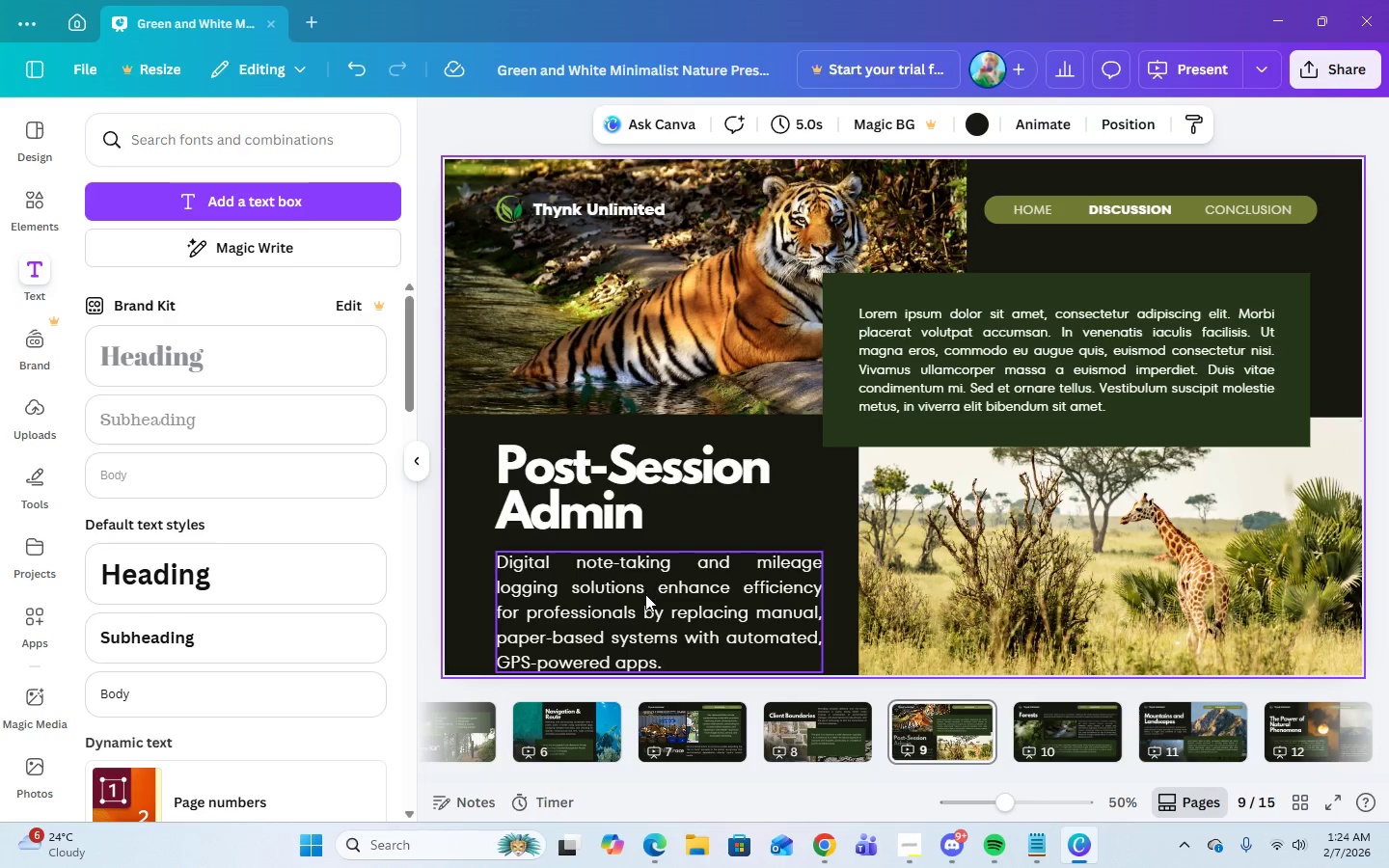 
left_click_drag(start_coordinate=[647, 593], to_coordinate=[650, 581])
 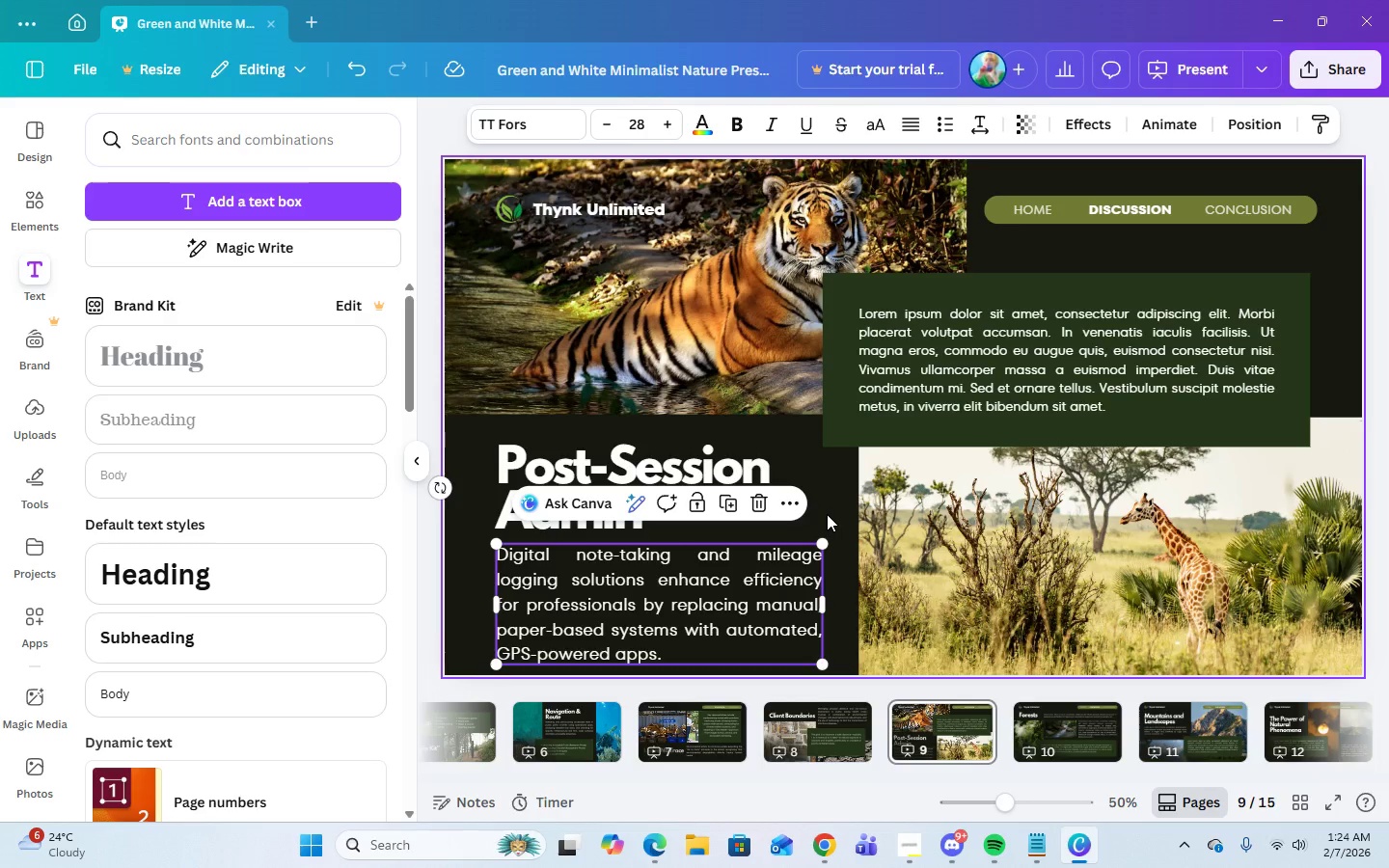 
left_click([827, 514])
 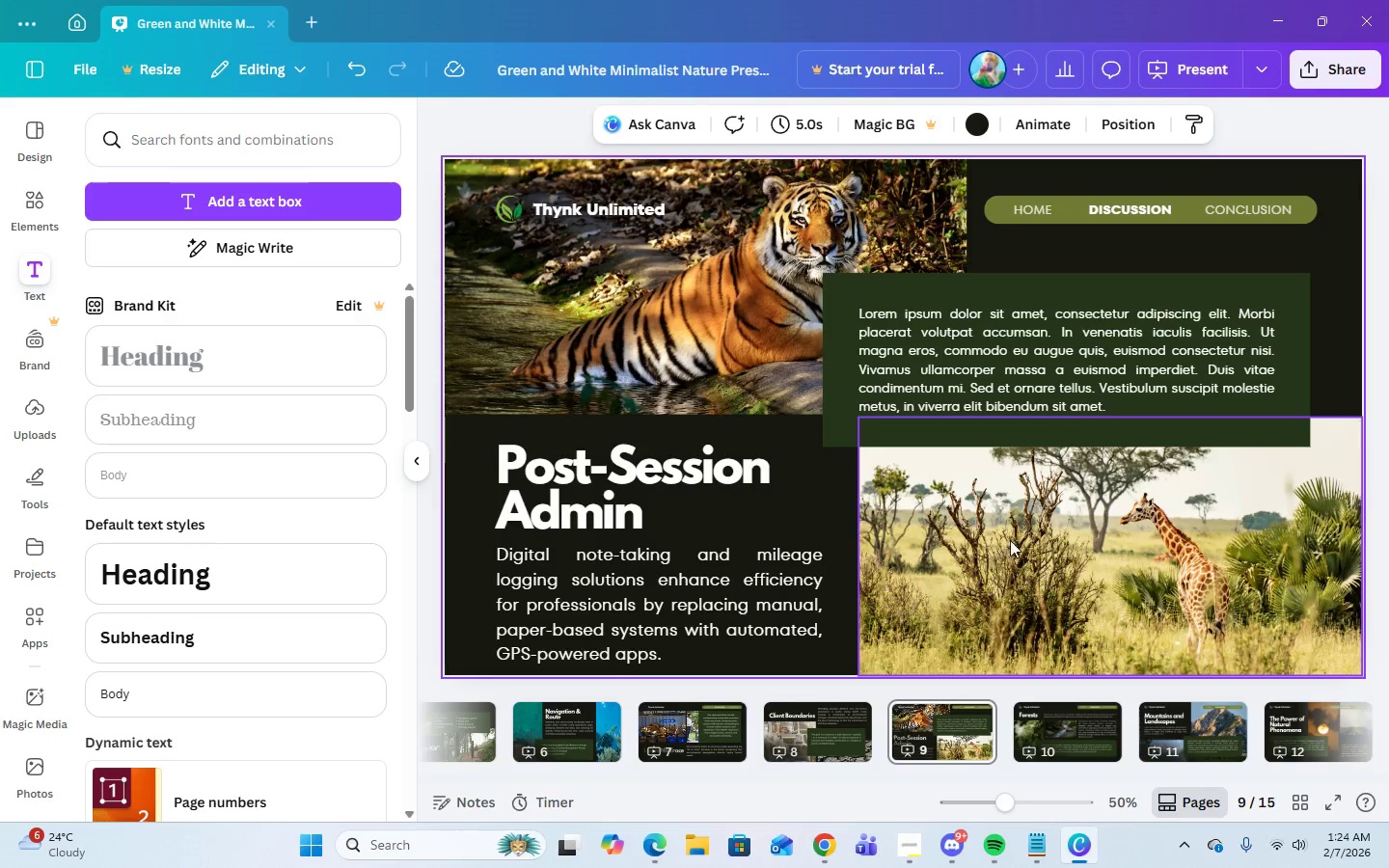 
left_click([1071, 401])
 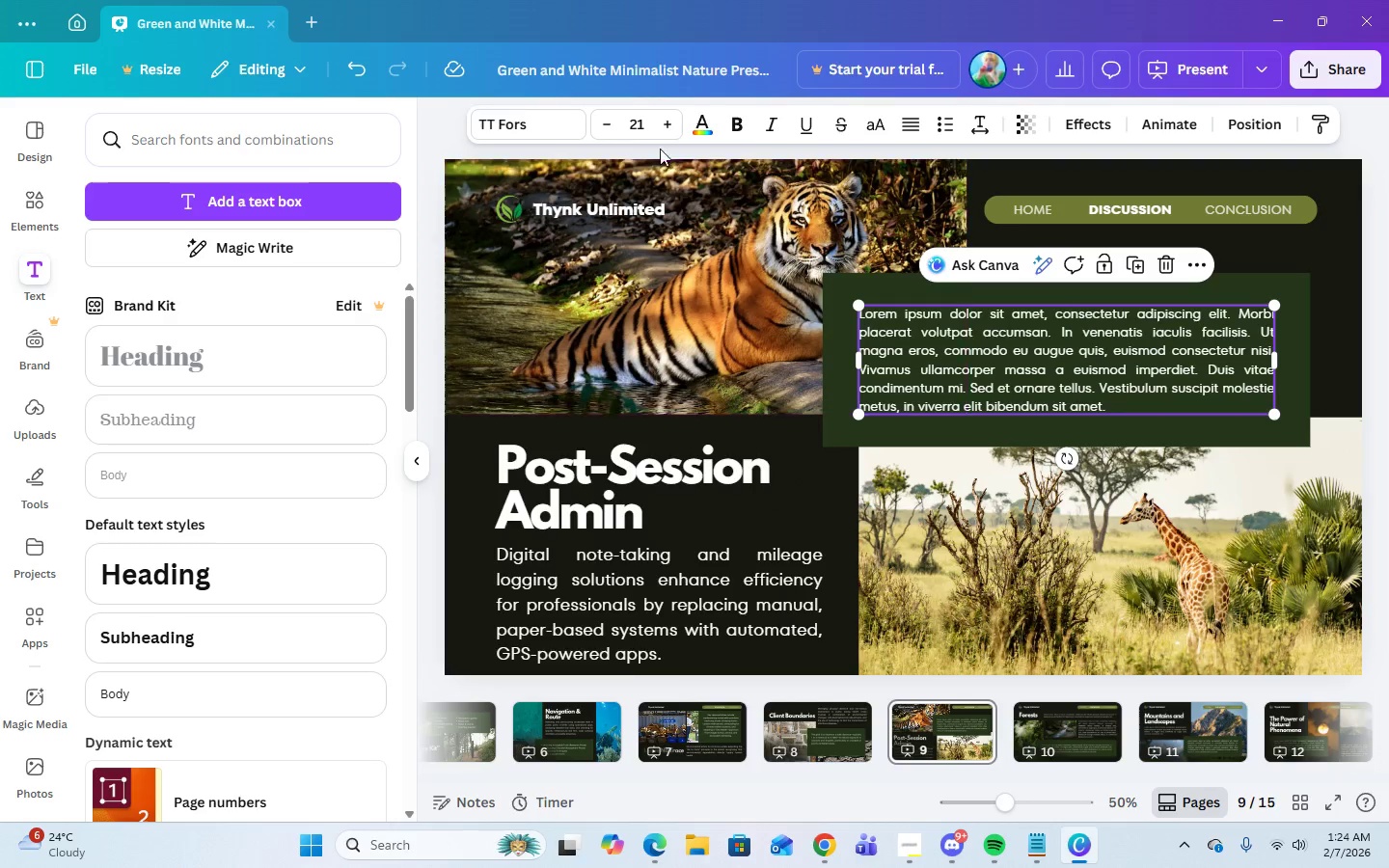 
left_click([632, 119])
 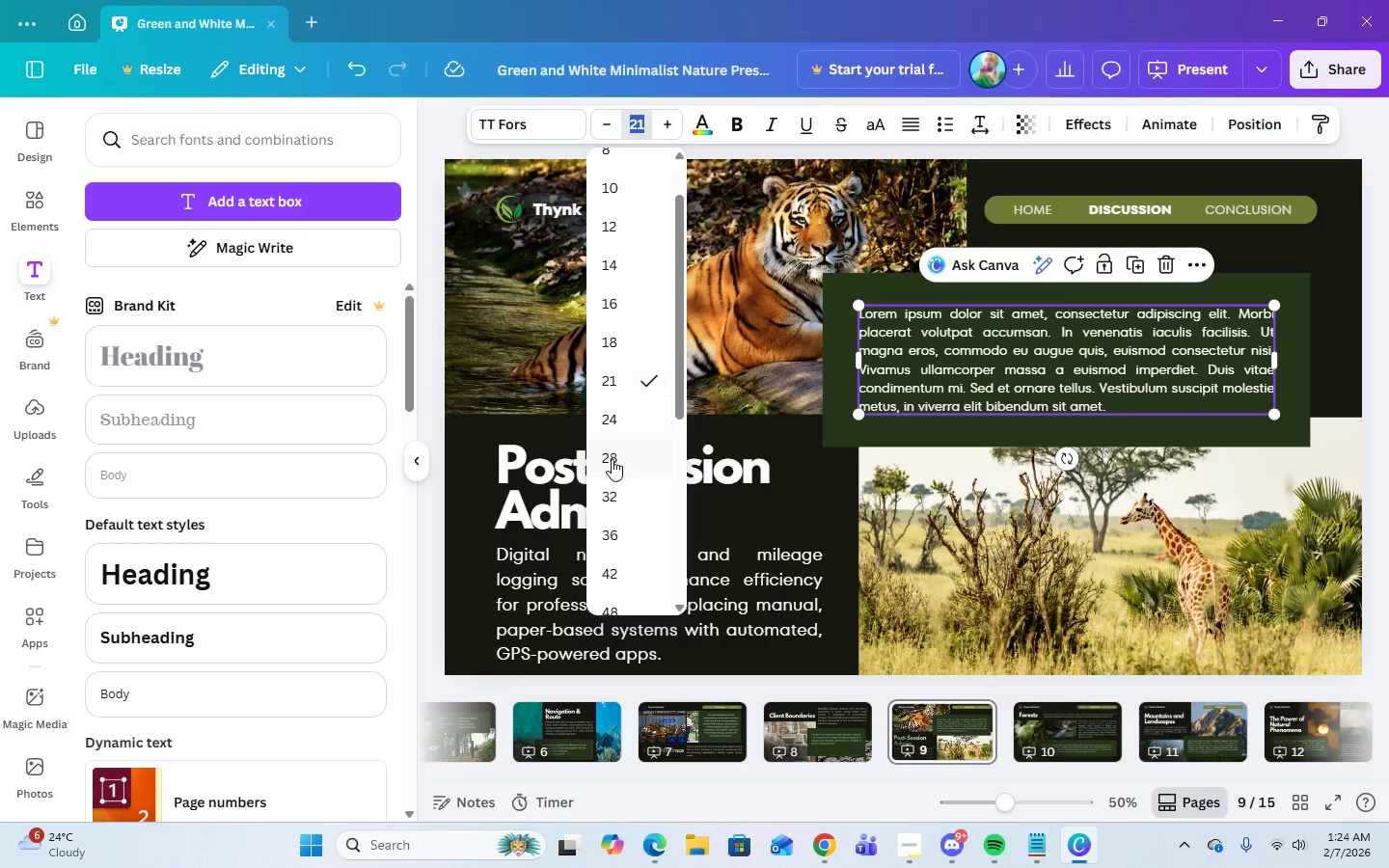 
left_click([613, 461])
 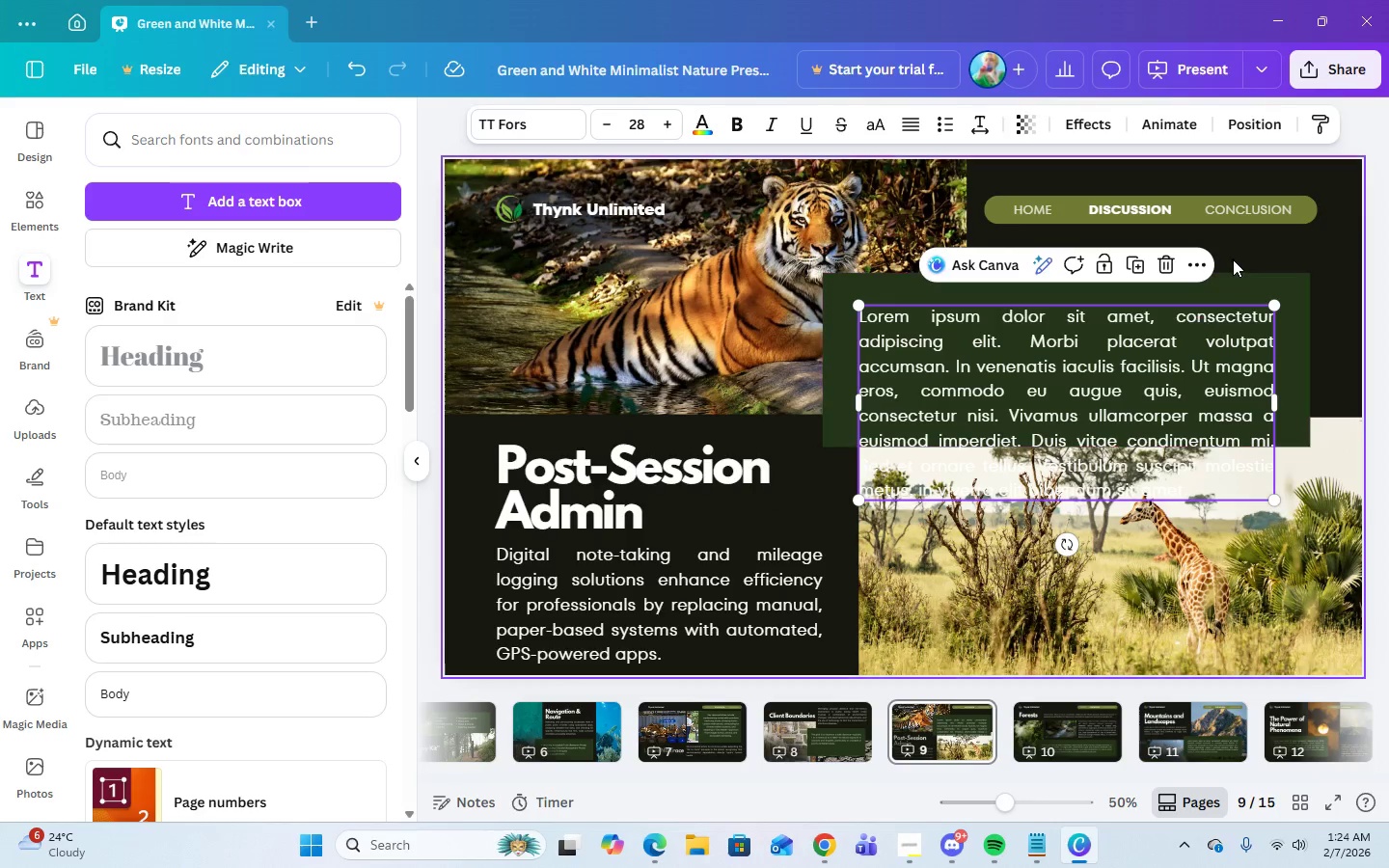 
left_click([1240, 285])
 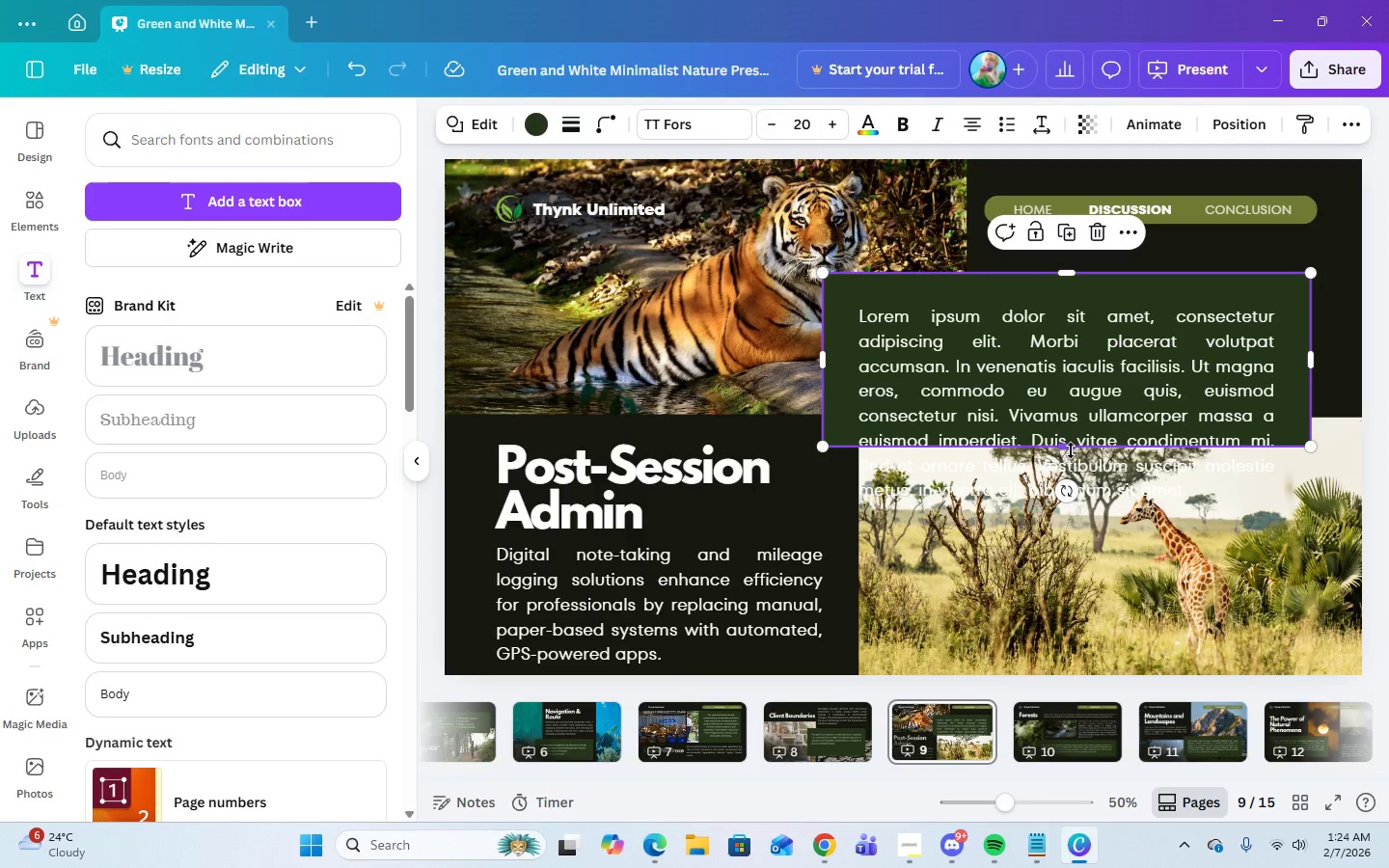 
left_click_drag(start_coordinate=[1071, 450], to_coordinate=[1078, 506])
 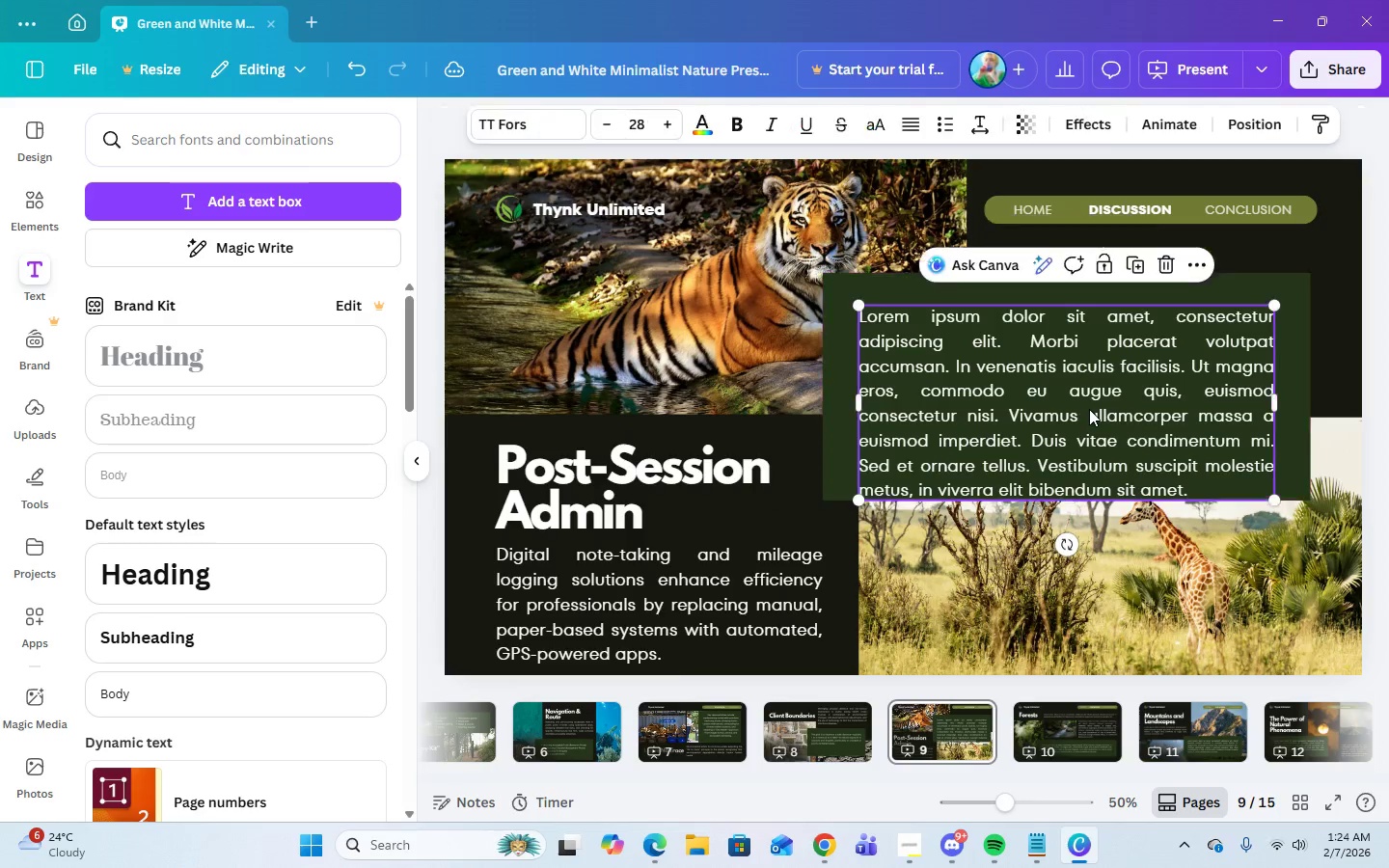 
left_click_drag(start_coordinate=[1089, 409], to_coordinate=[1089, 395])
 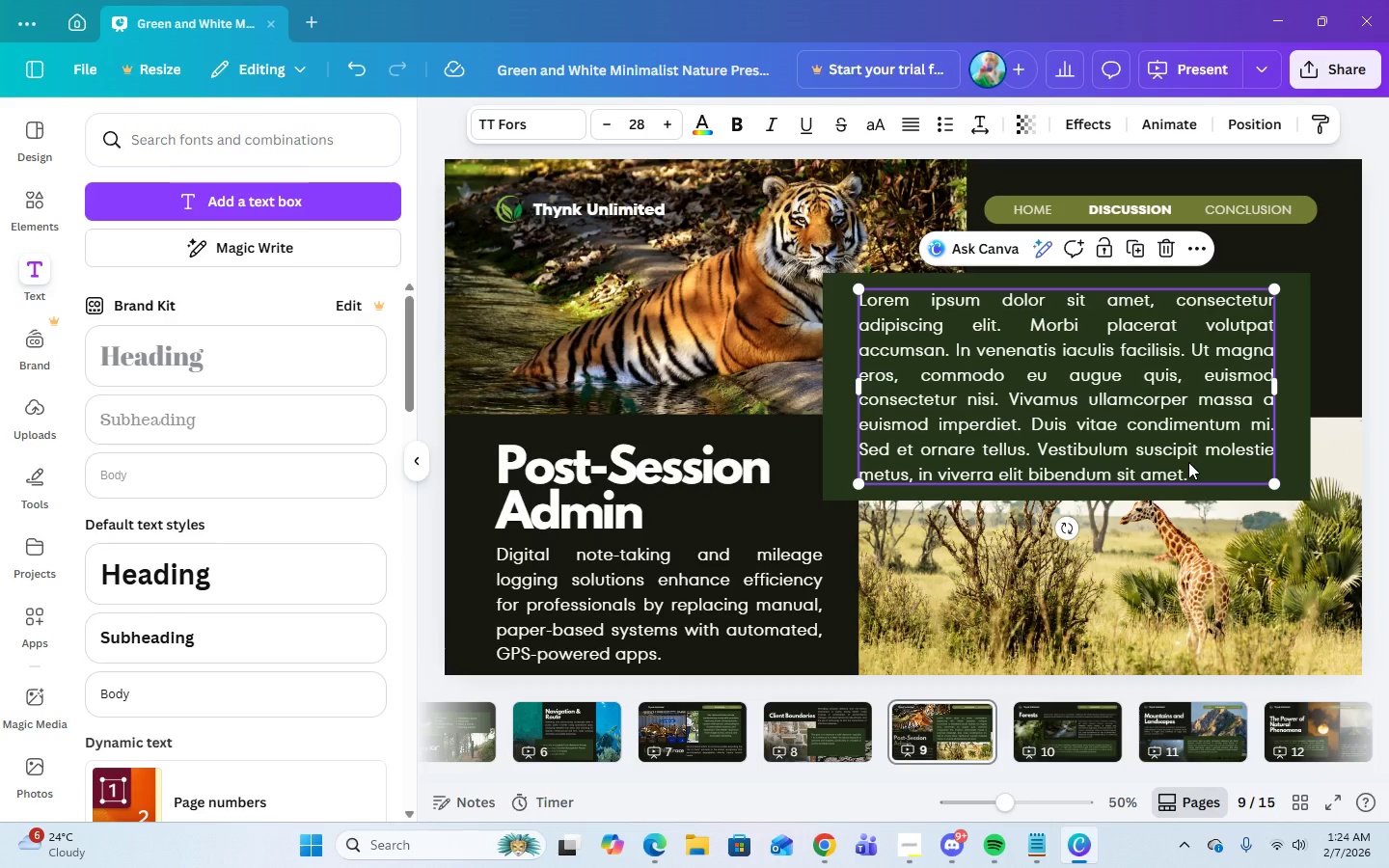 
double_click([1188, 462])
 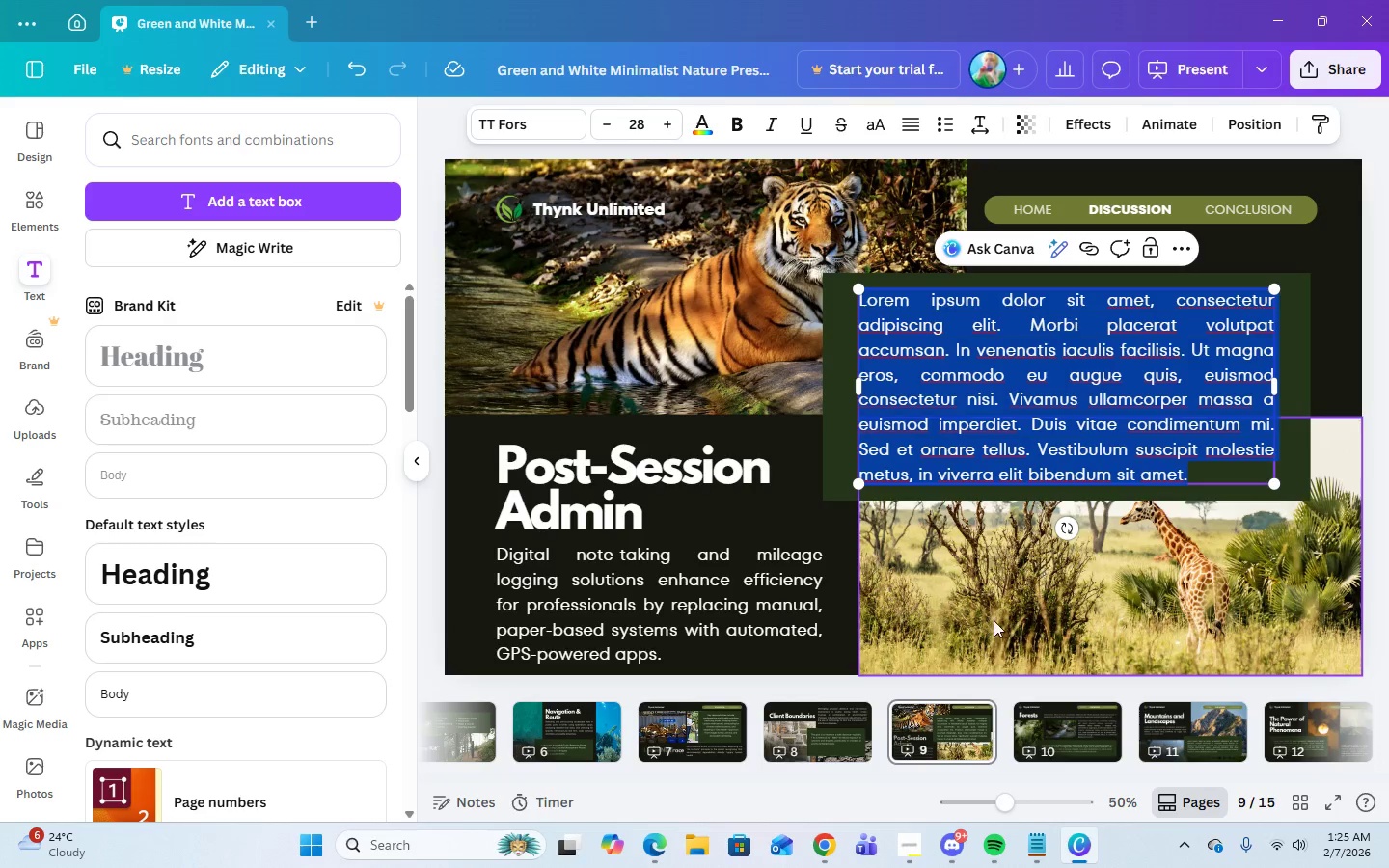 
left_click([915, 842])